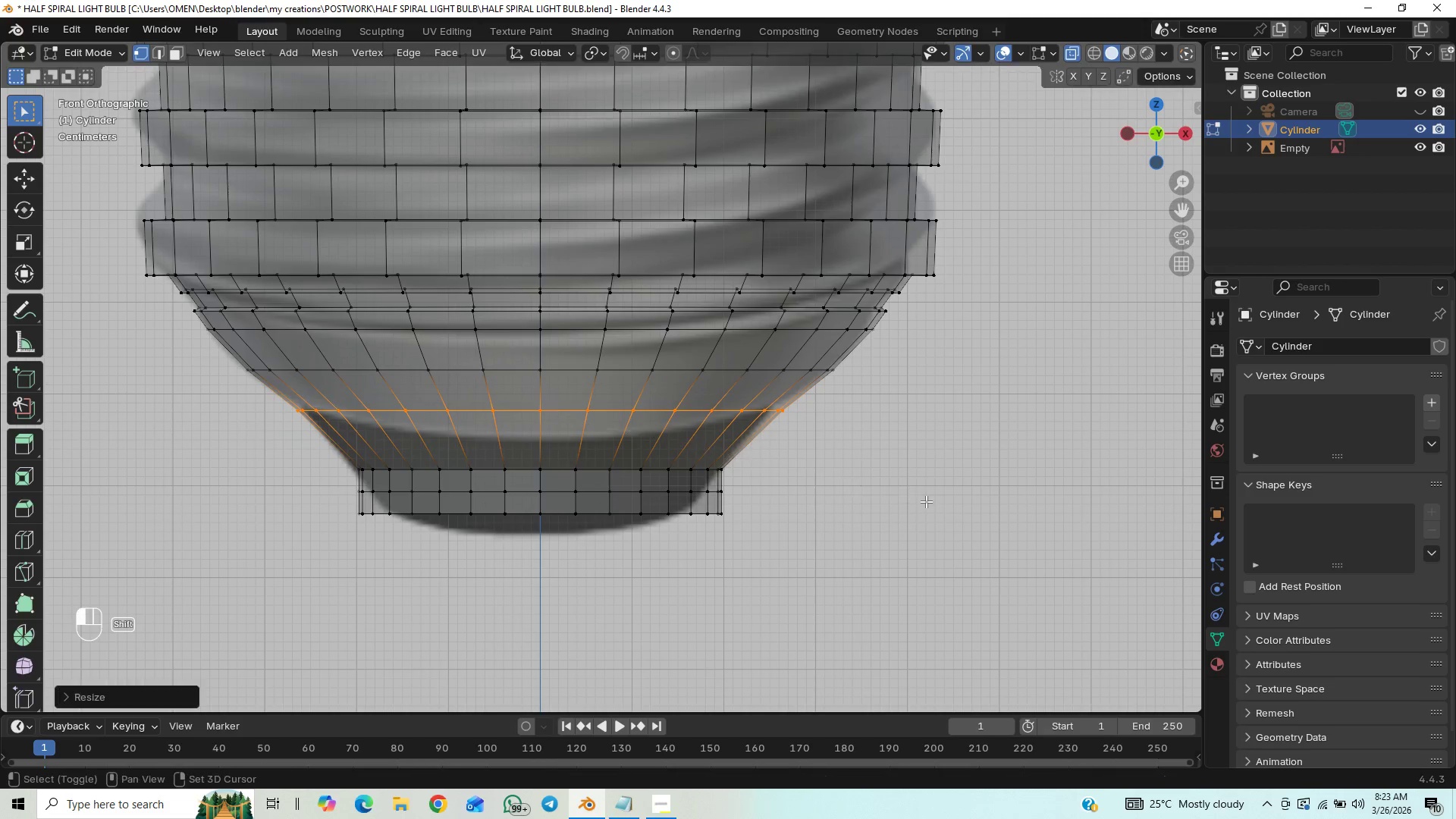 
type(gz)
 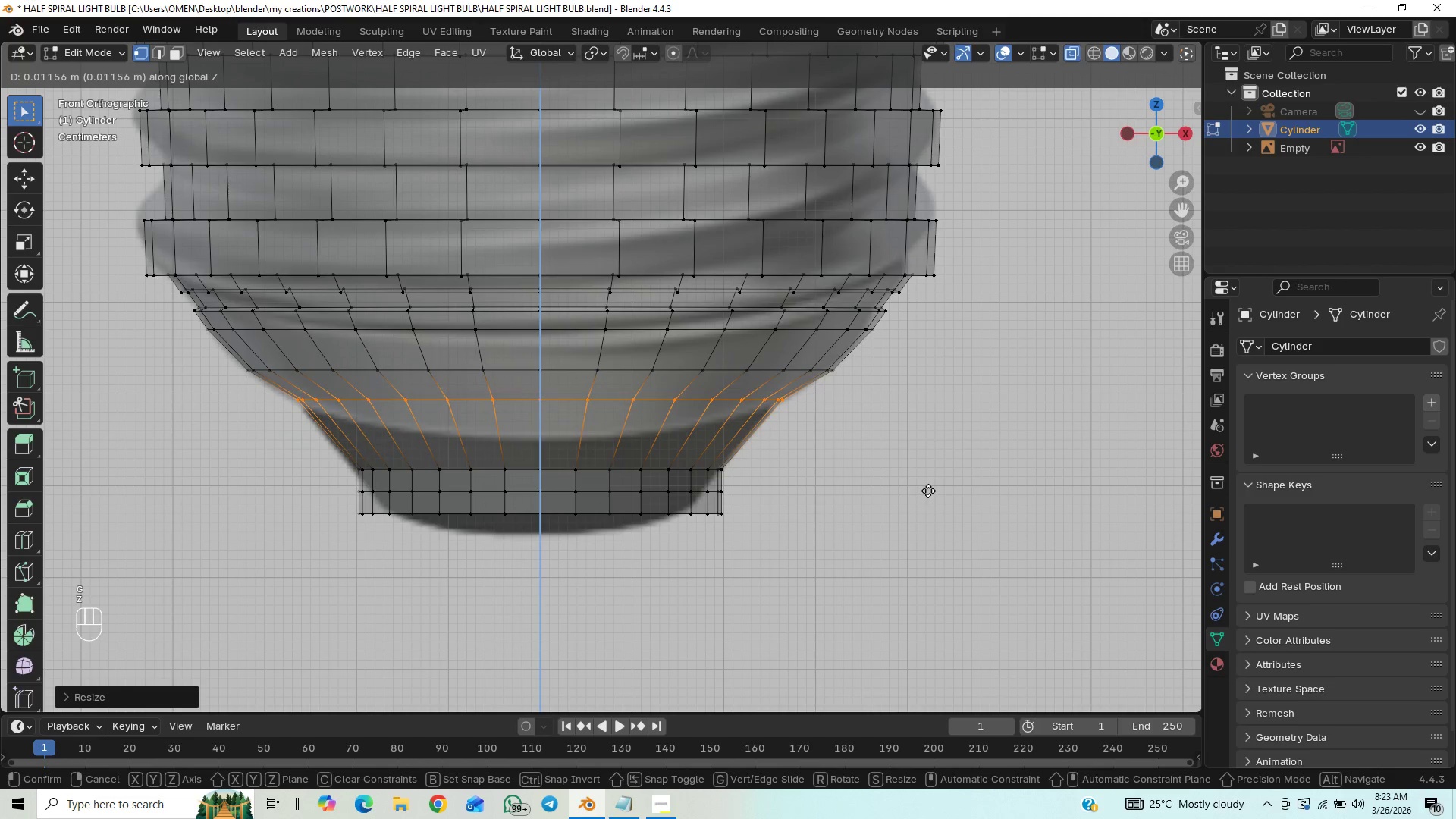 
left_click([928, 491])
 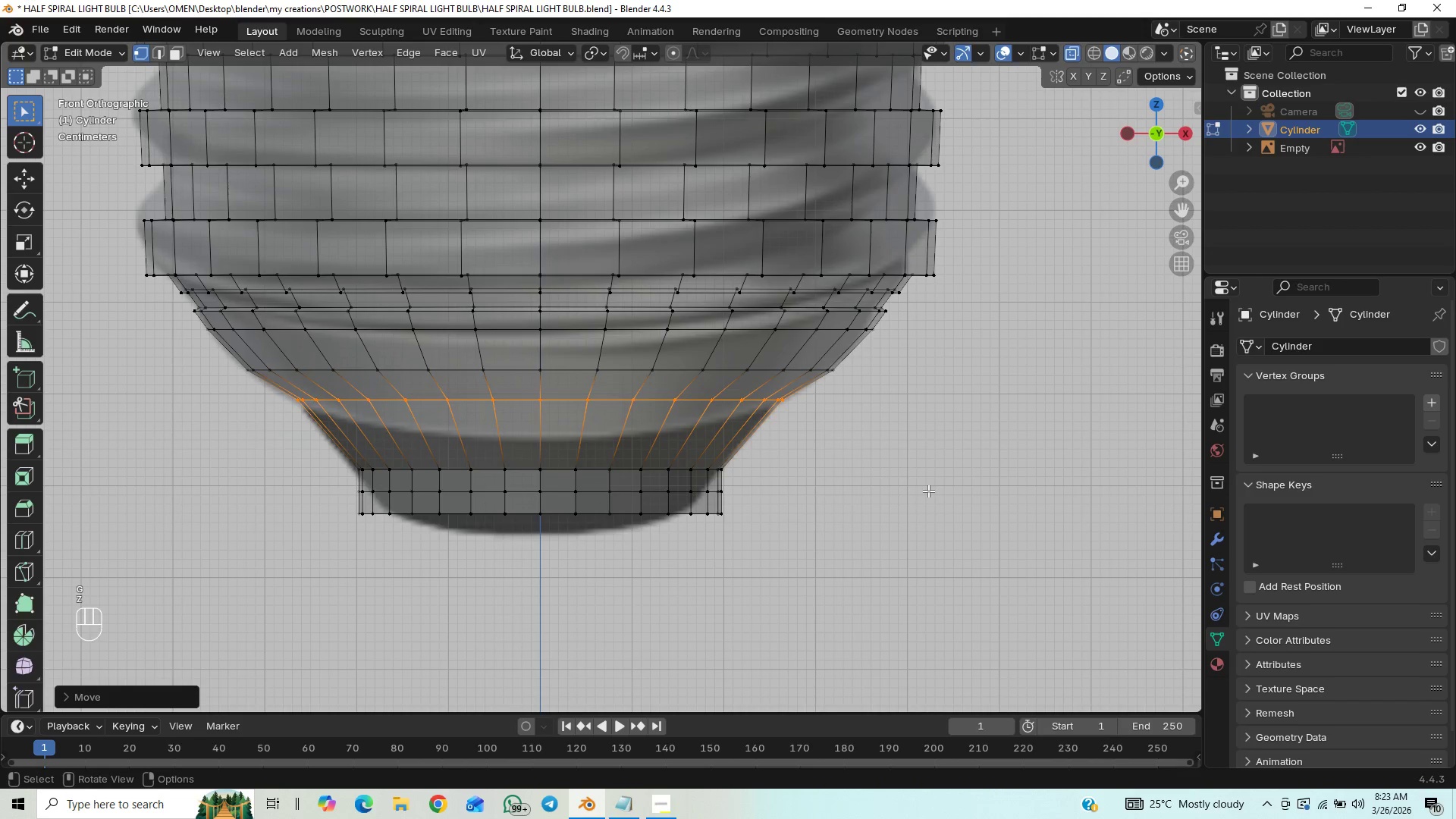 
key(S)
 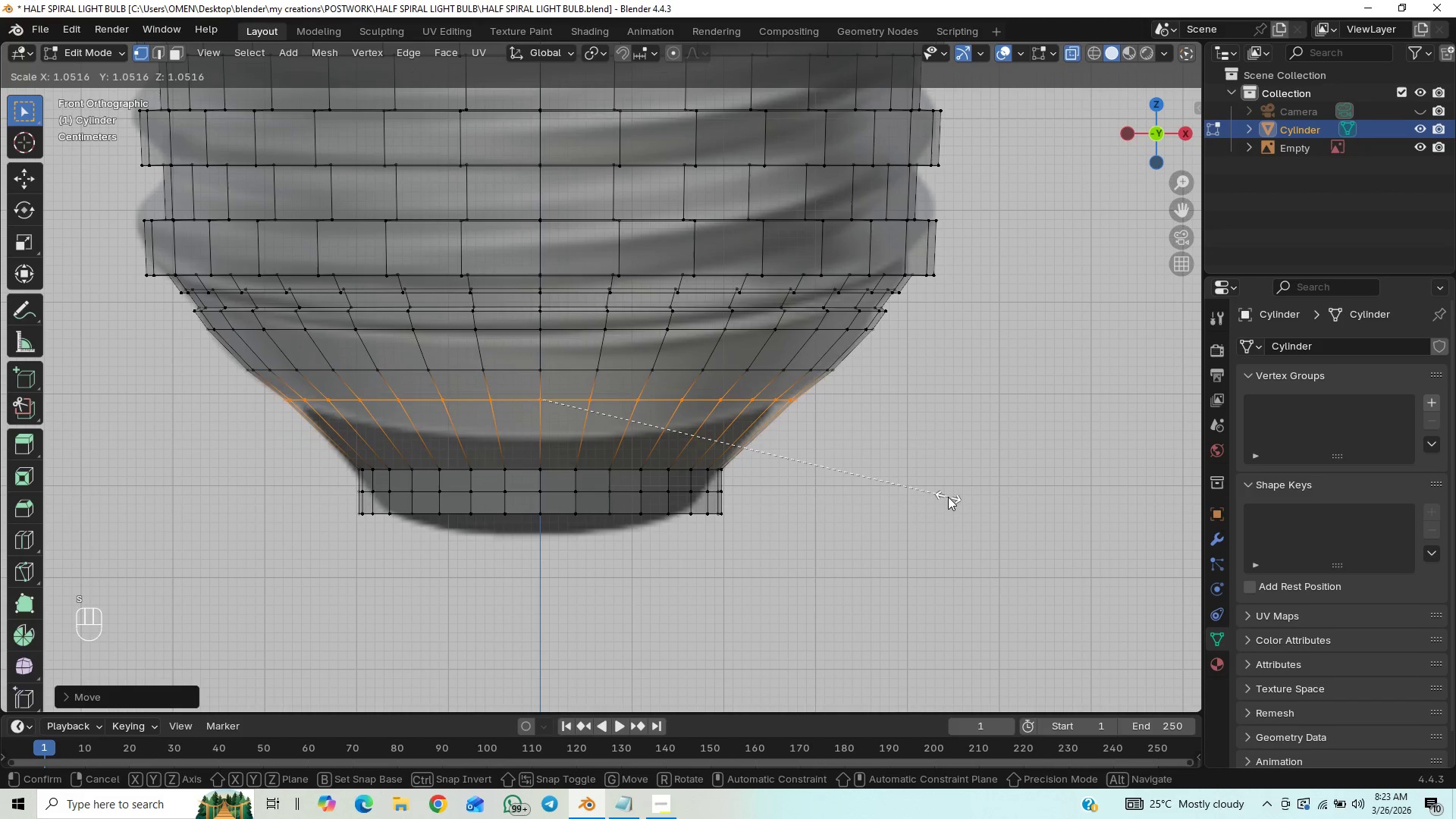 
left_click([949, 495])
 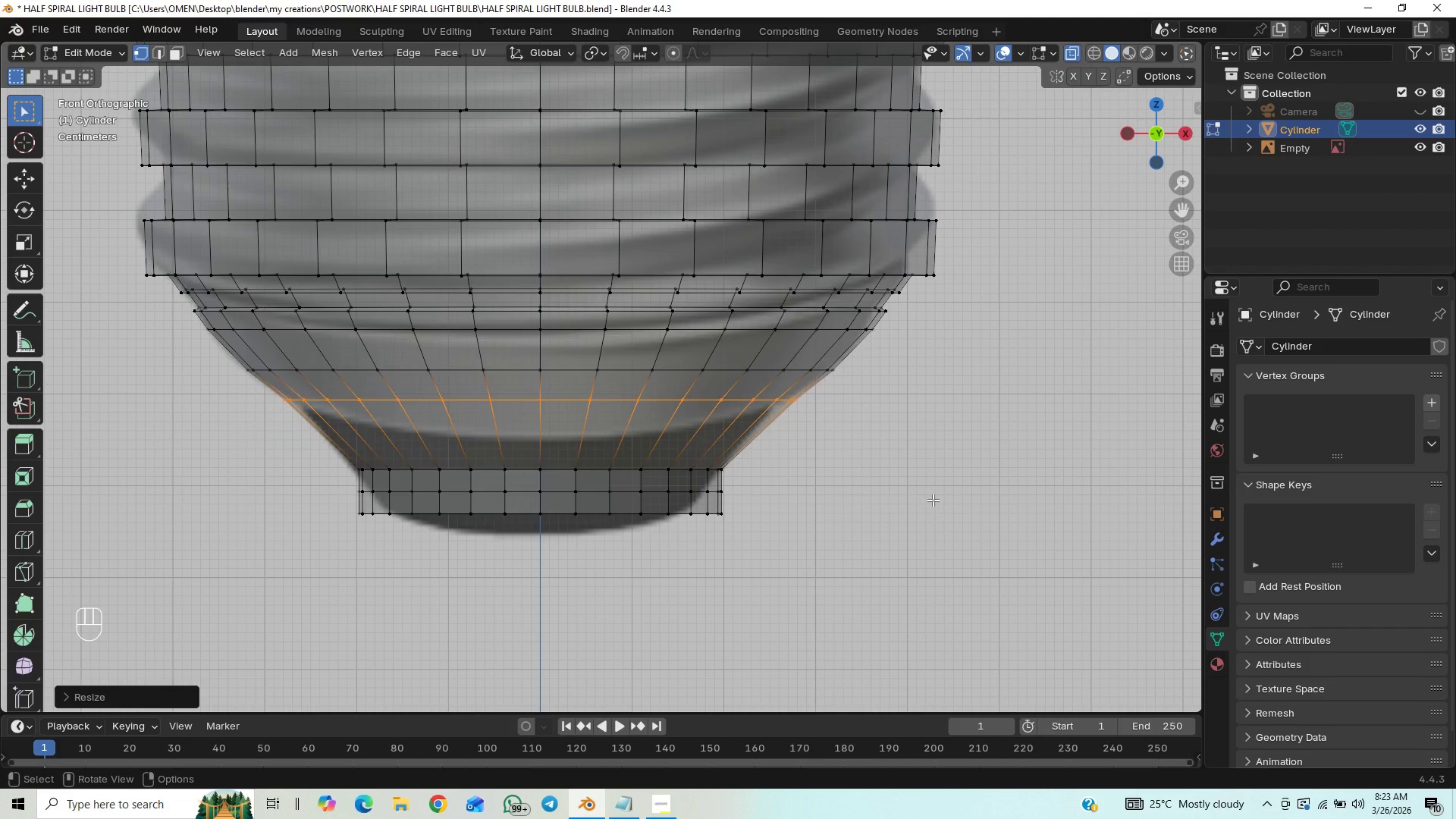 
key(Control+R)
 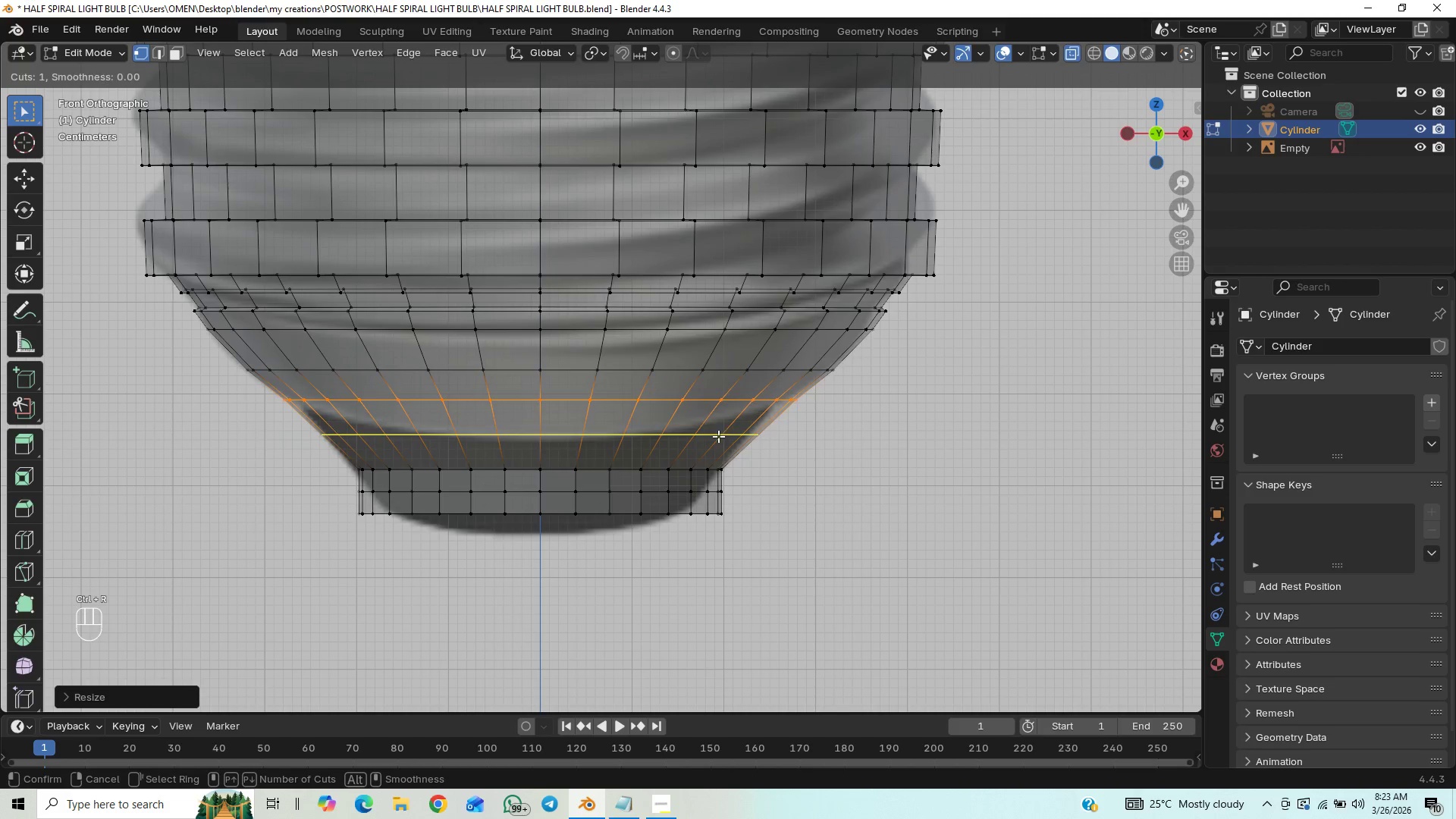 
left_click_drag(start_coordinate=[714, 428], to_coordinate=[714, 416])
 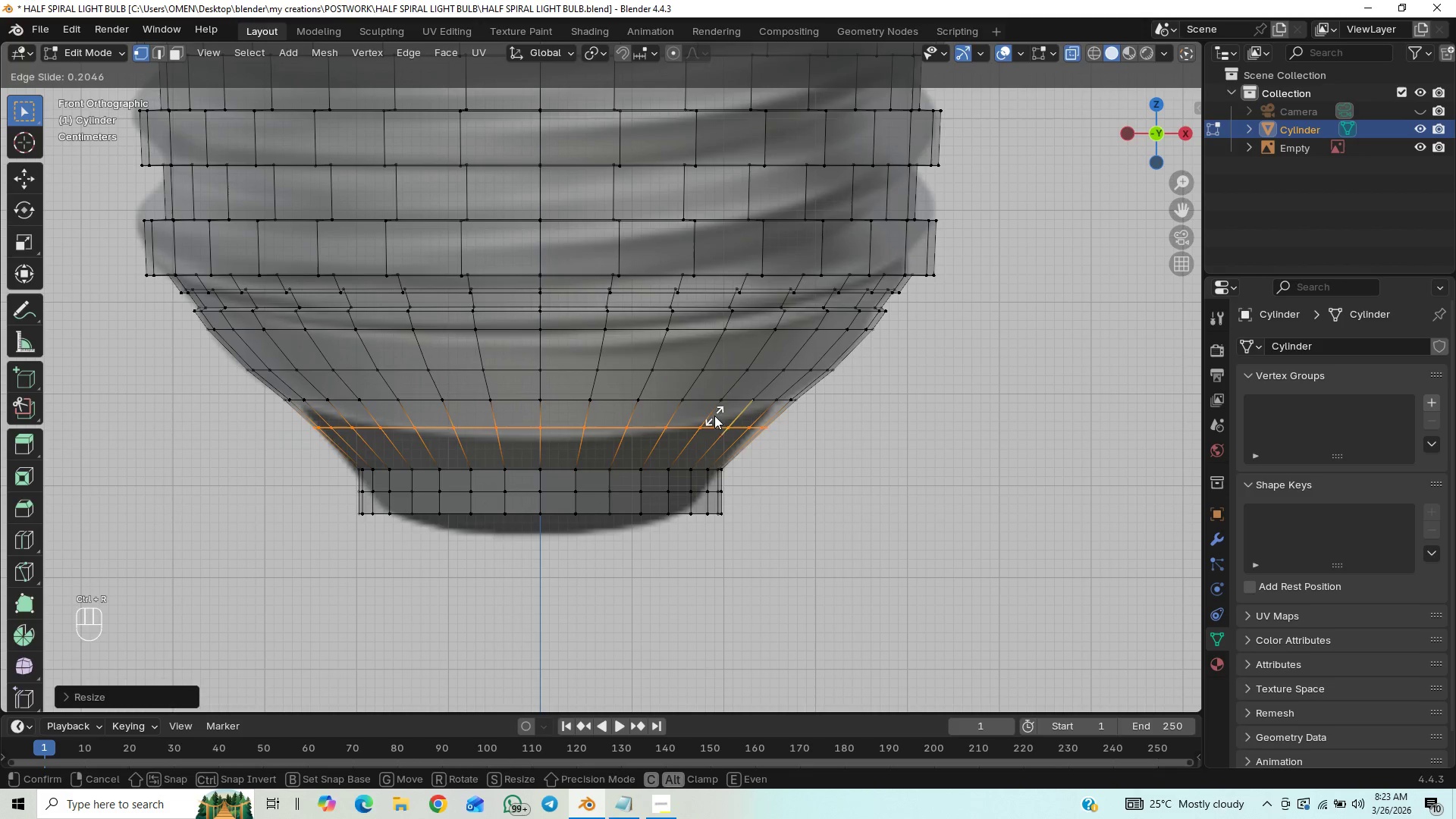 
left_click([714, 416])
 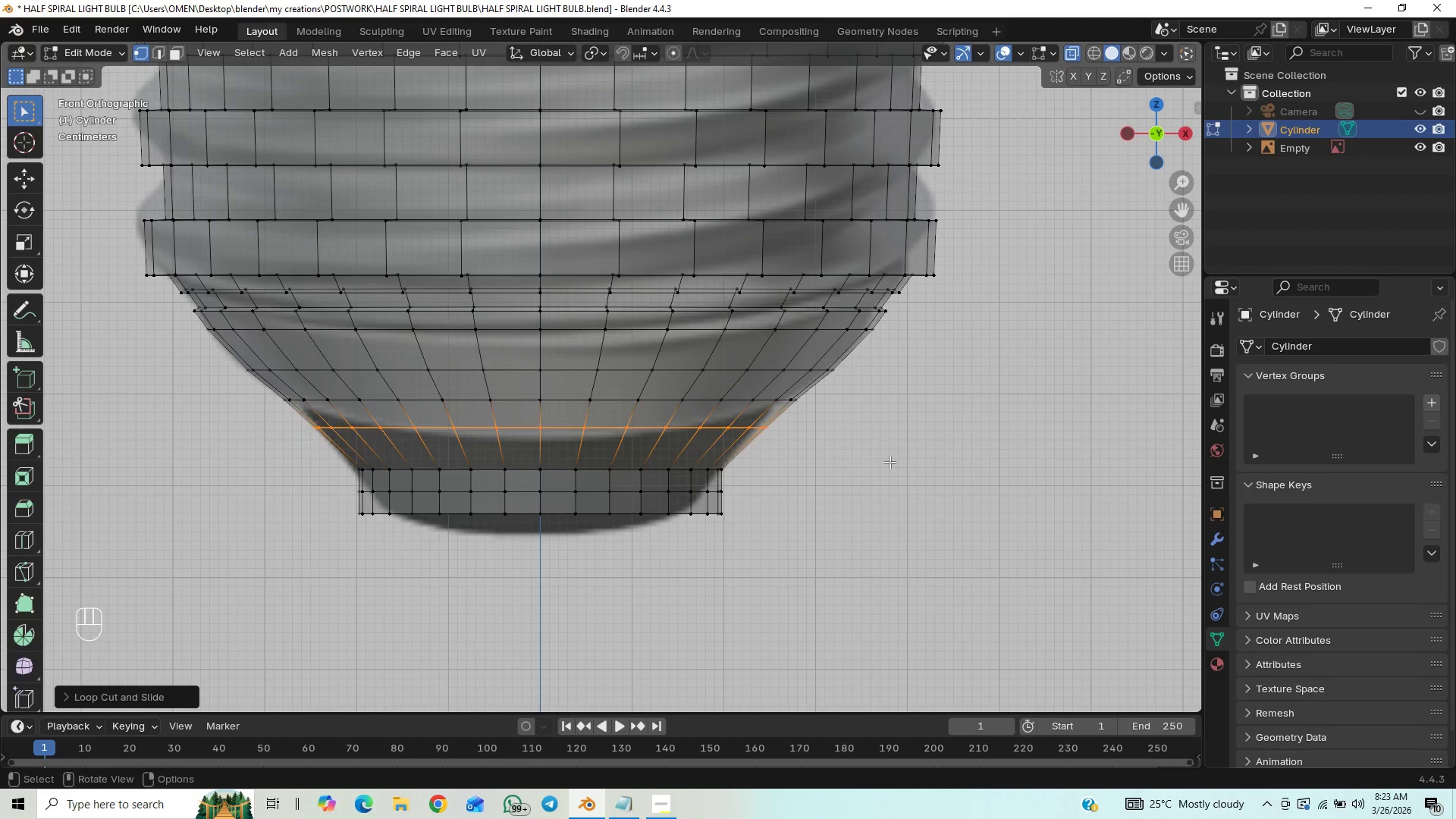 
key(S)
 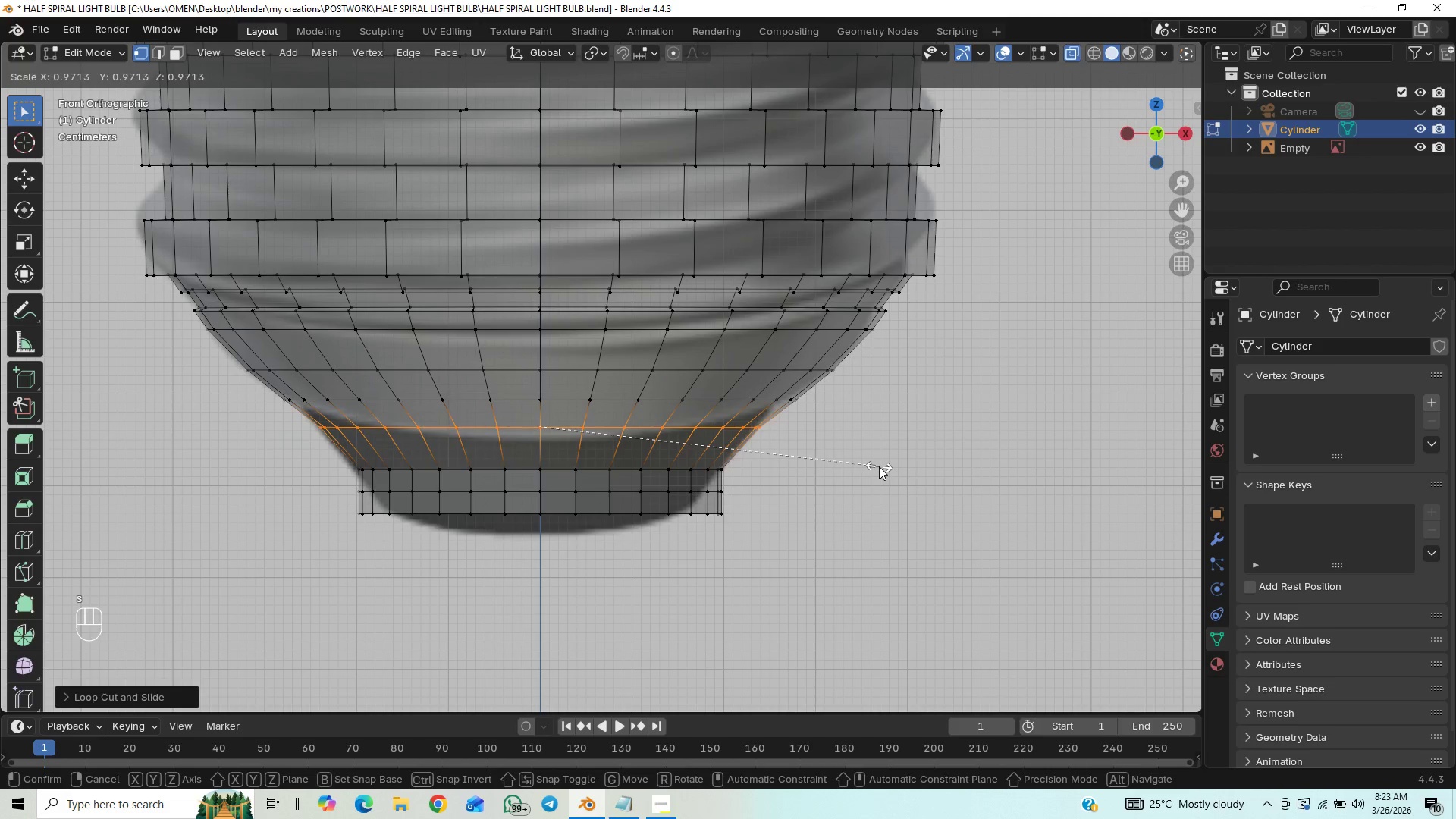 
left_click([880, 465])
 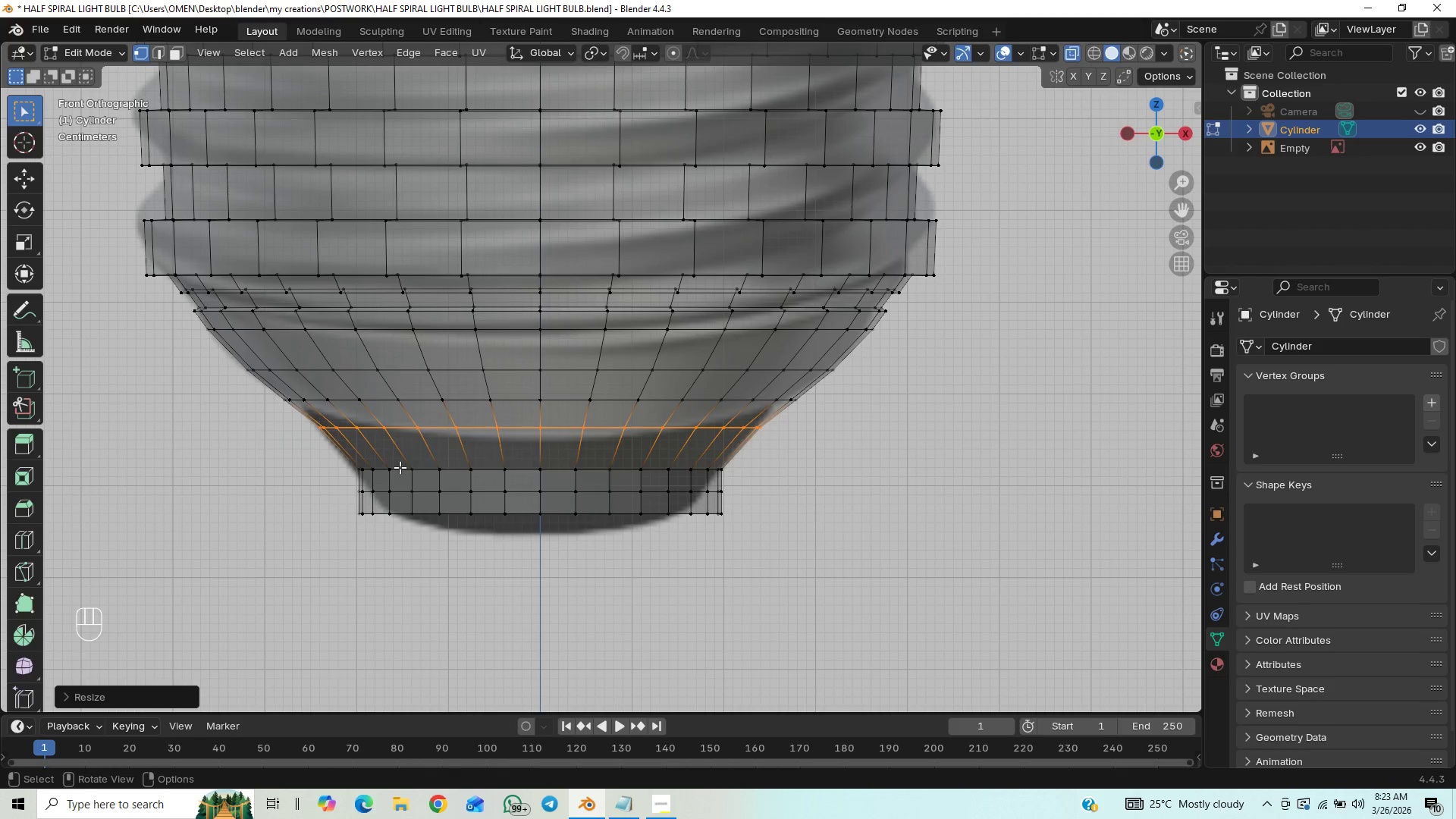 
left_click_drag(start_coordinate=[328, 451], to_coordinate=[780, 476])
 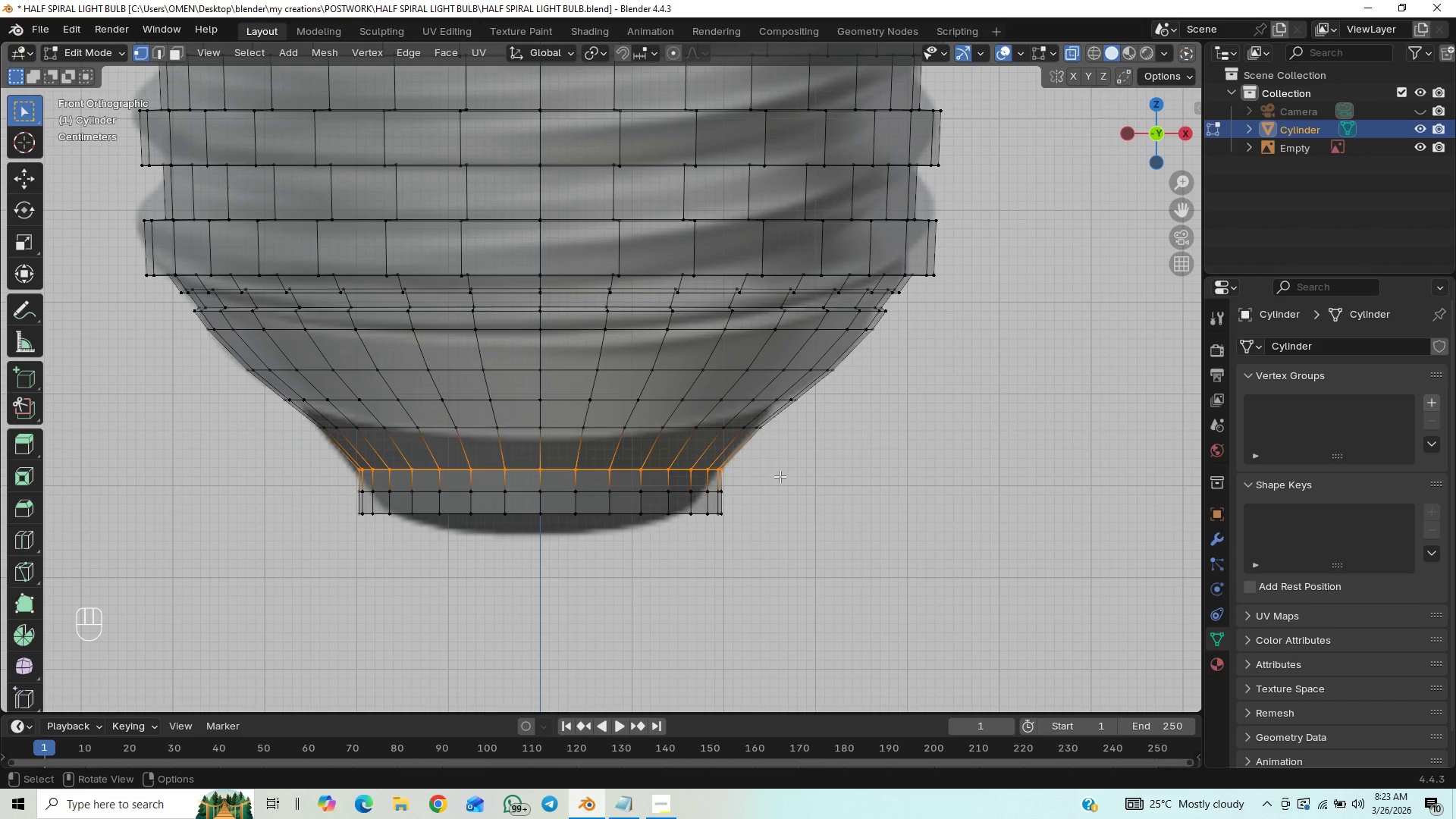 
key(S)
 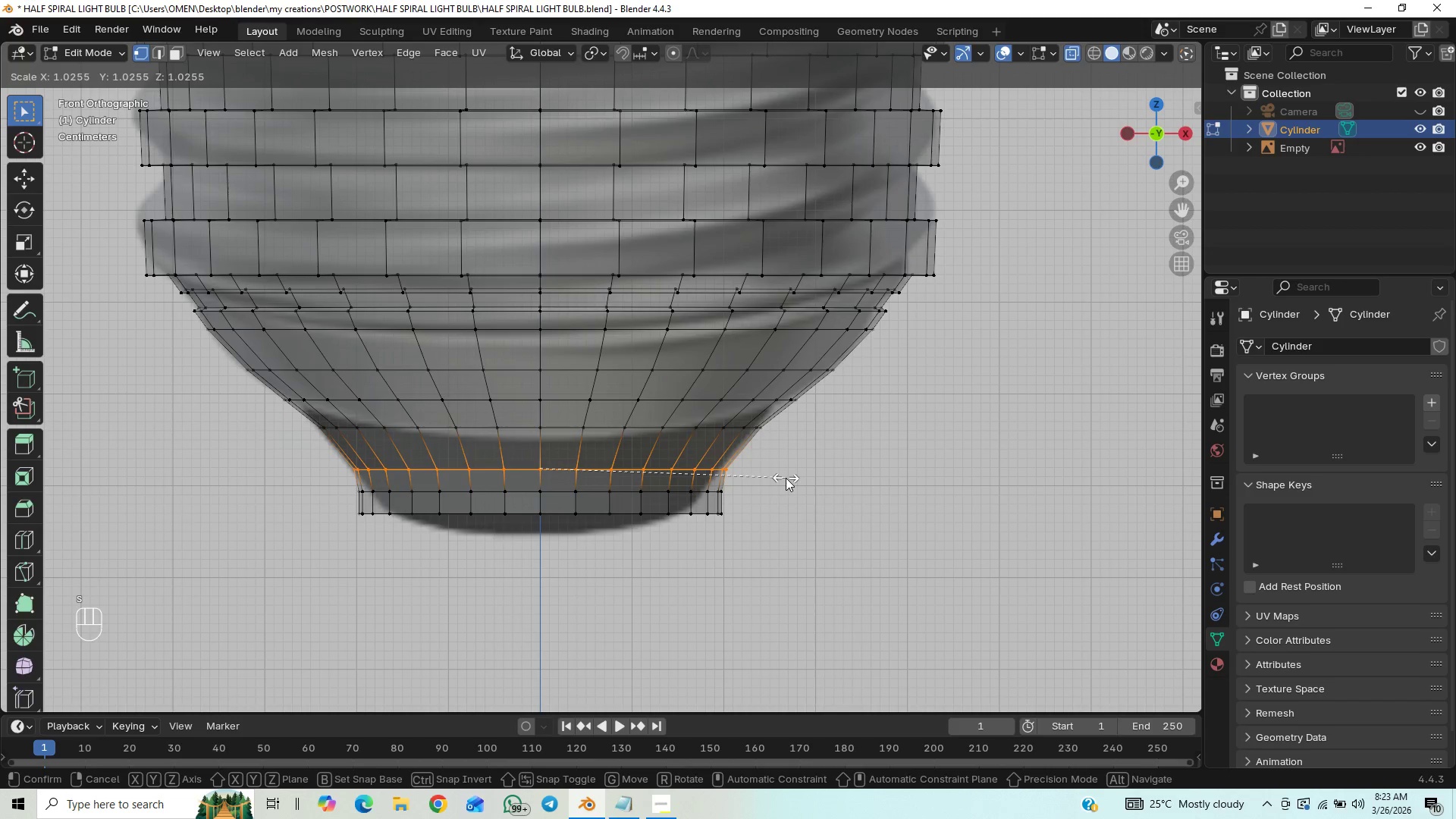 
left_click([786, 478])
 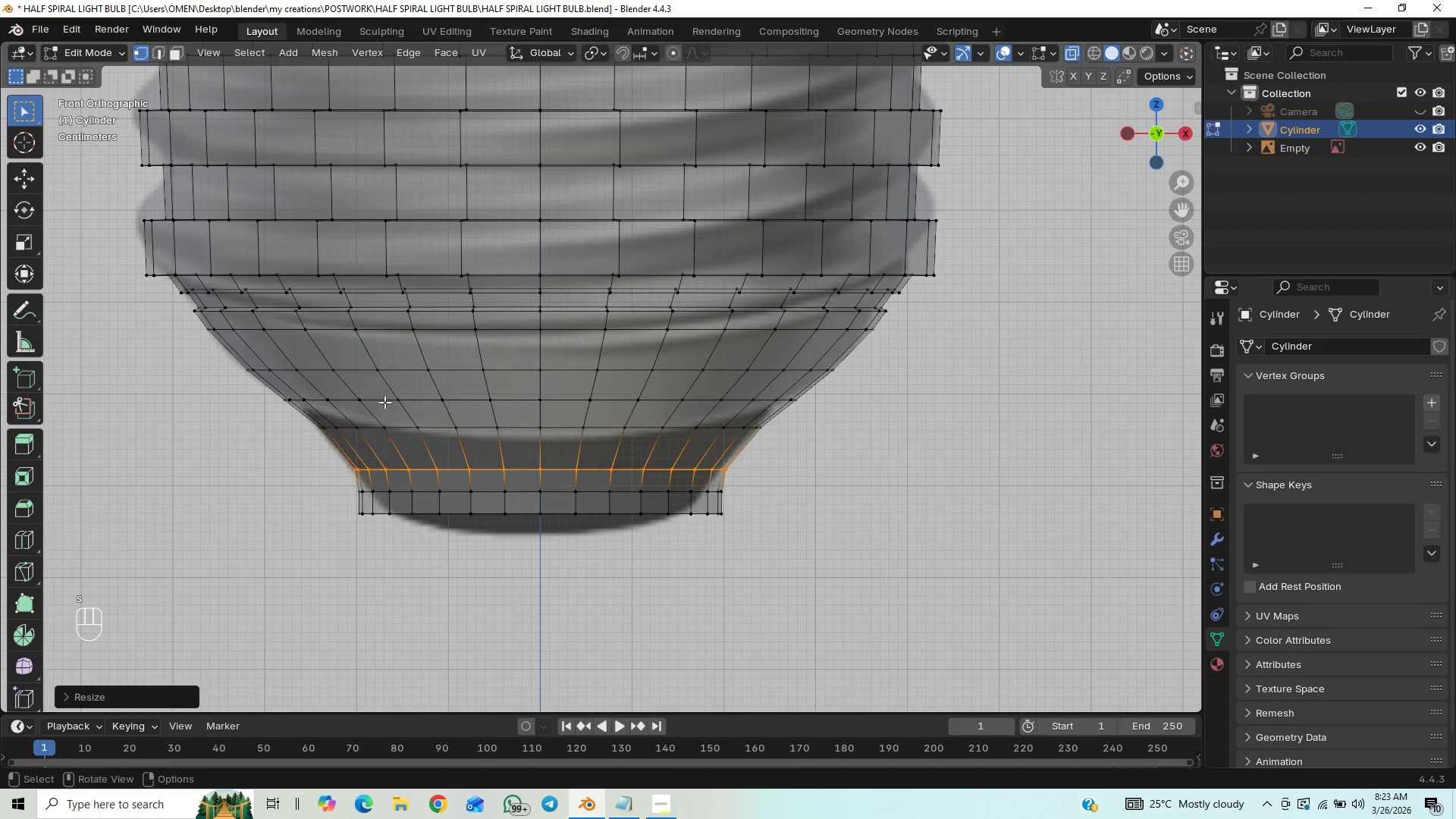 
left_click_drag(start_coordinate=[306, 410], to_coordinate=[789, 447])
 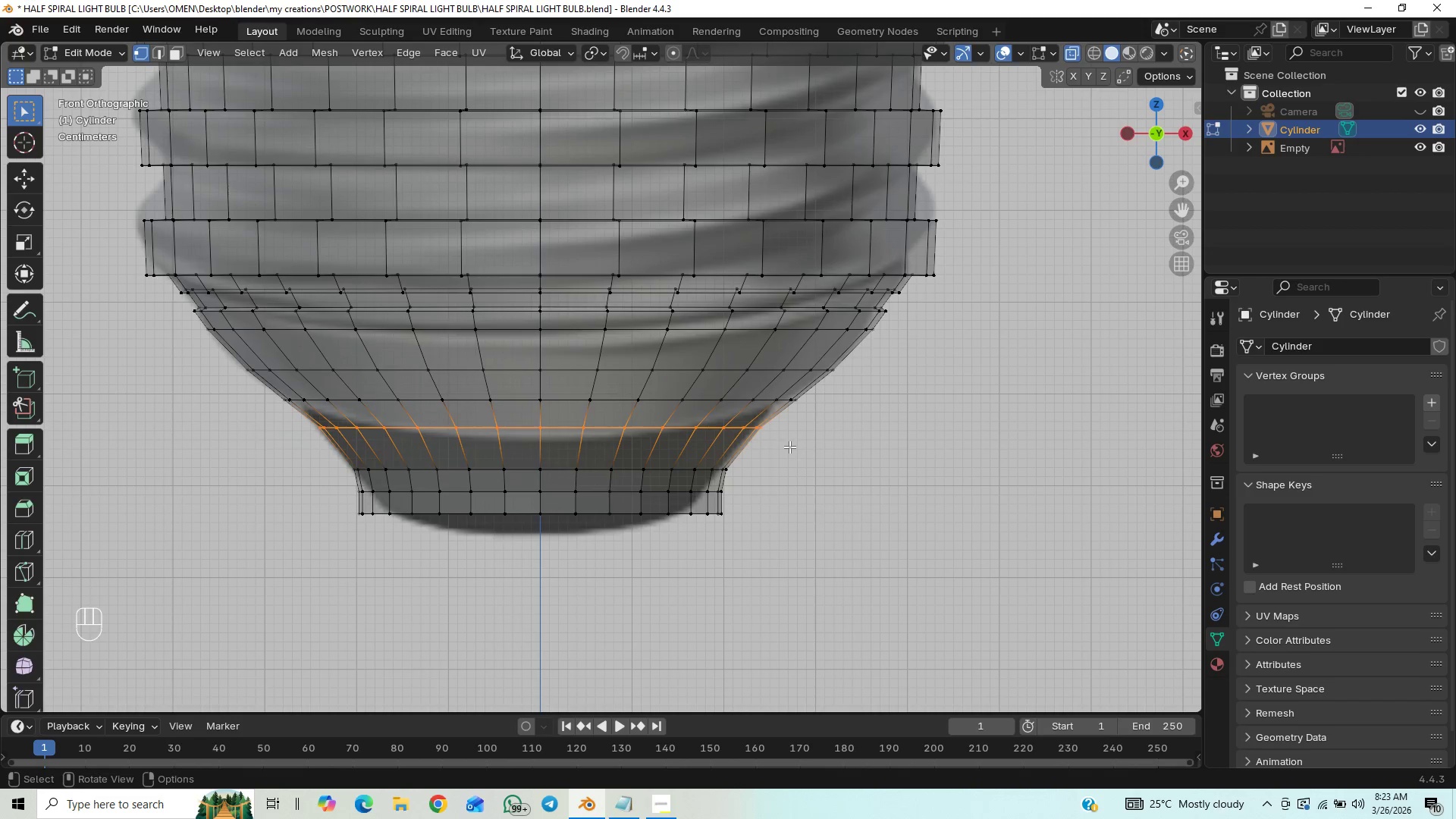 
key(S)
 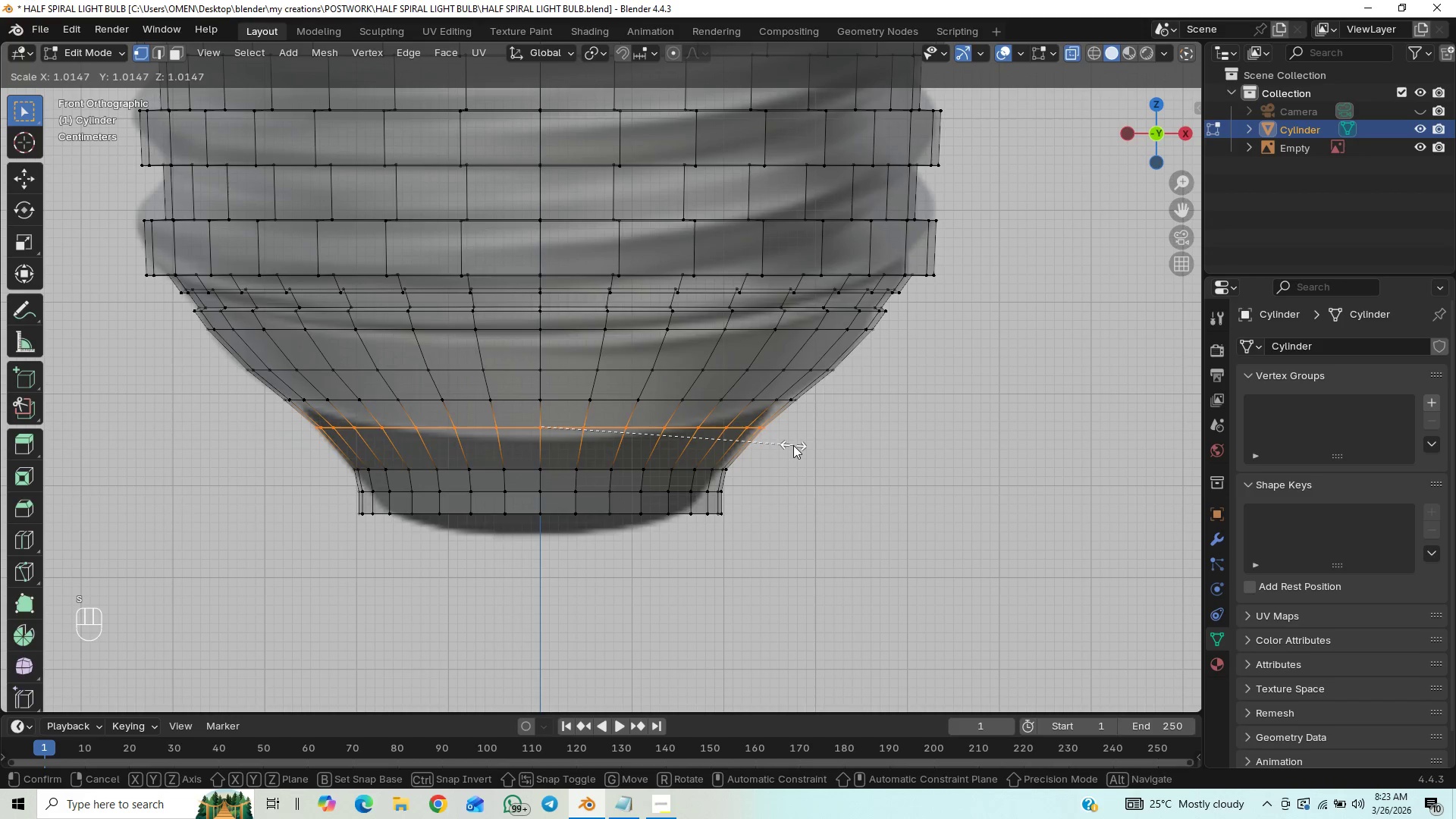 
left_click([793, 445])
 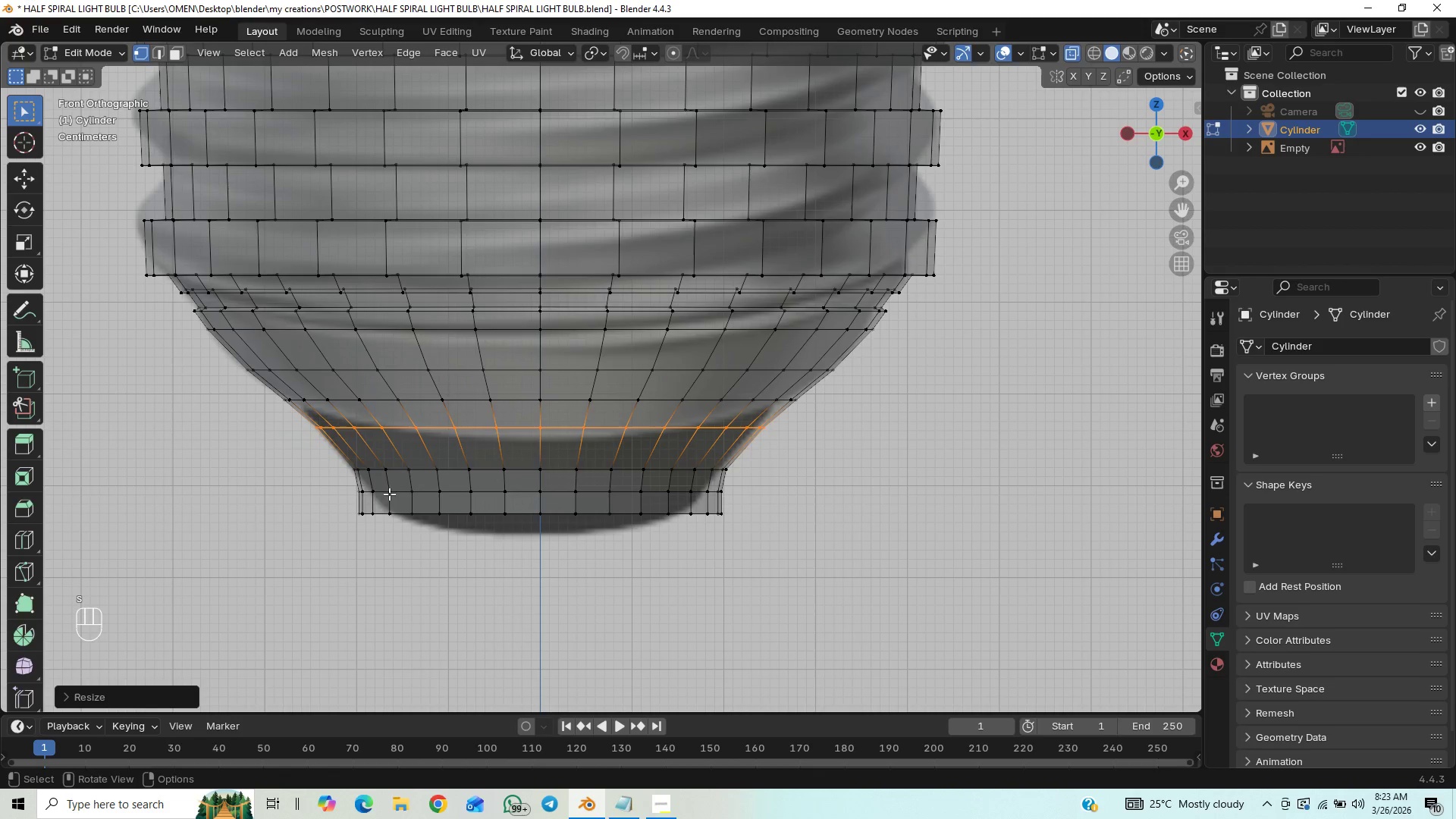 
left_click_drag(start_coordinate=[344, 485], to_coordinate=[750, 500])
 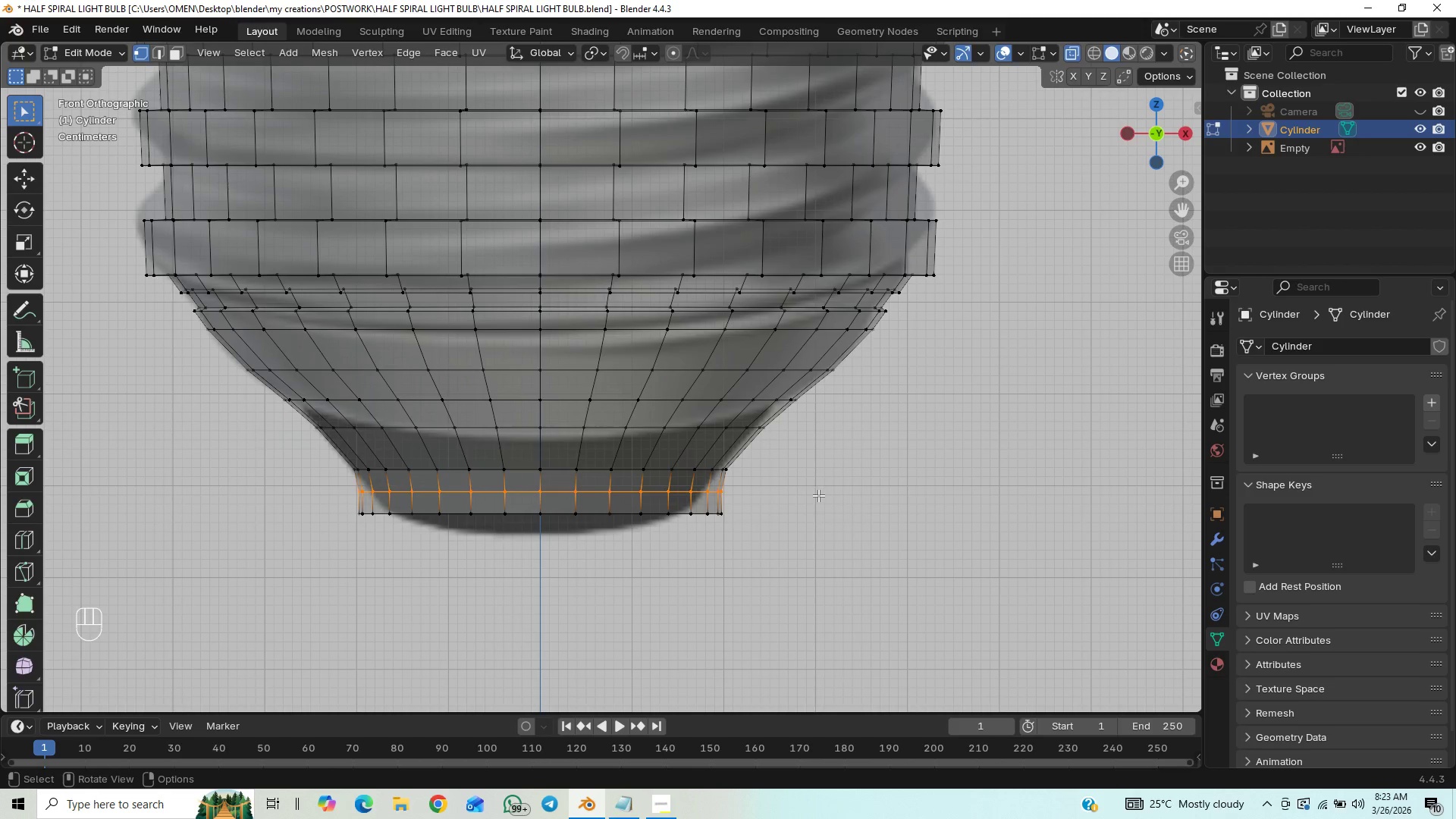 
key(S)
 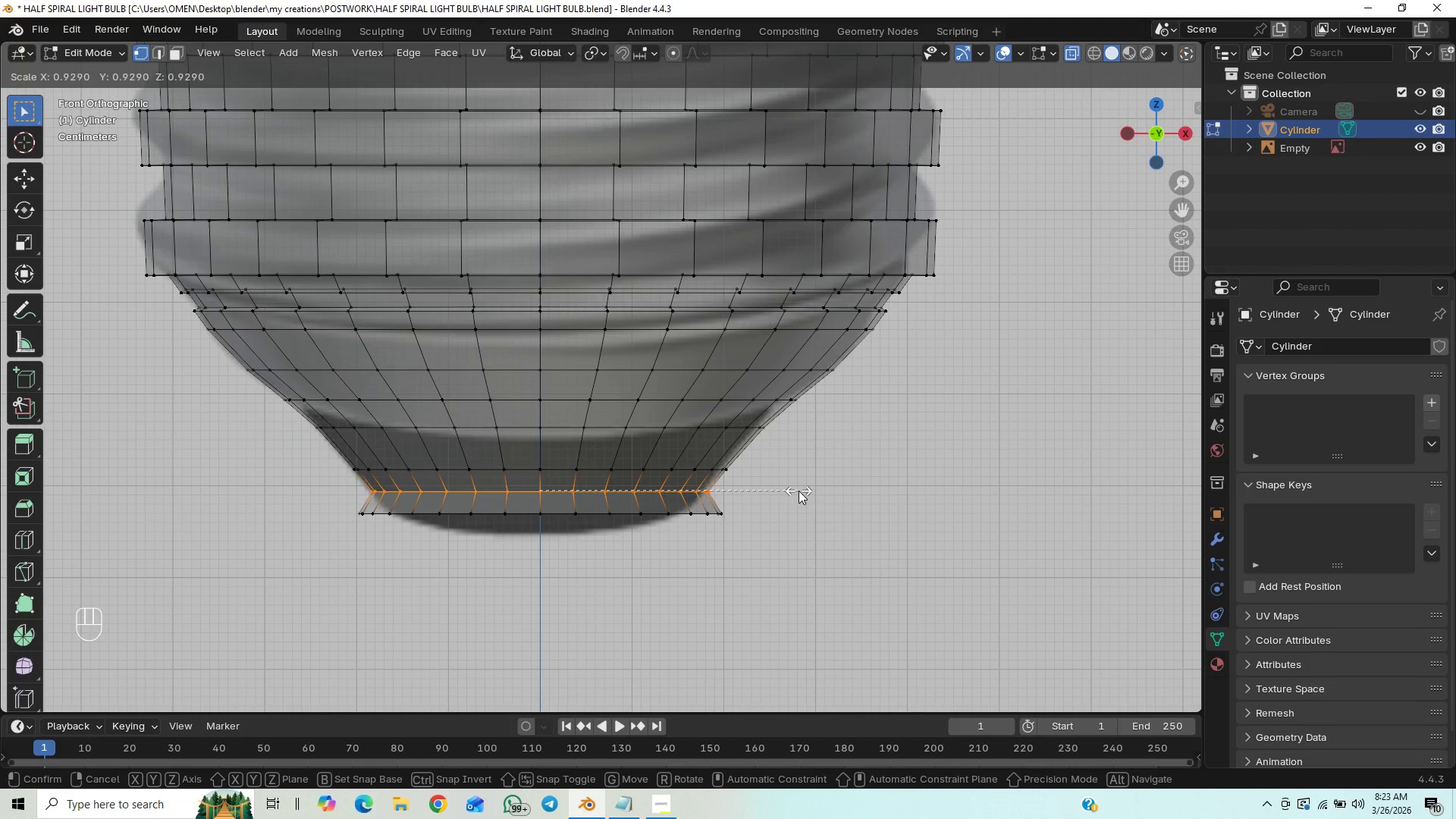 
left_click([799, 491])
 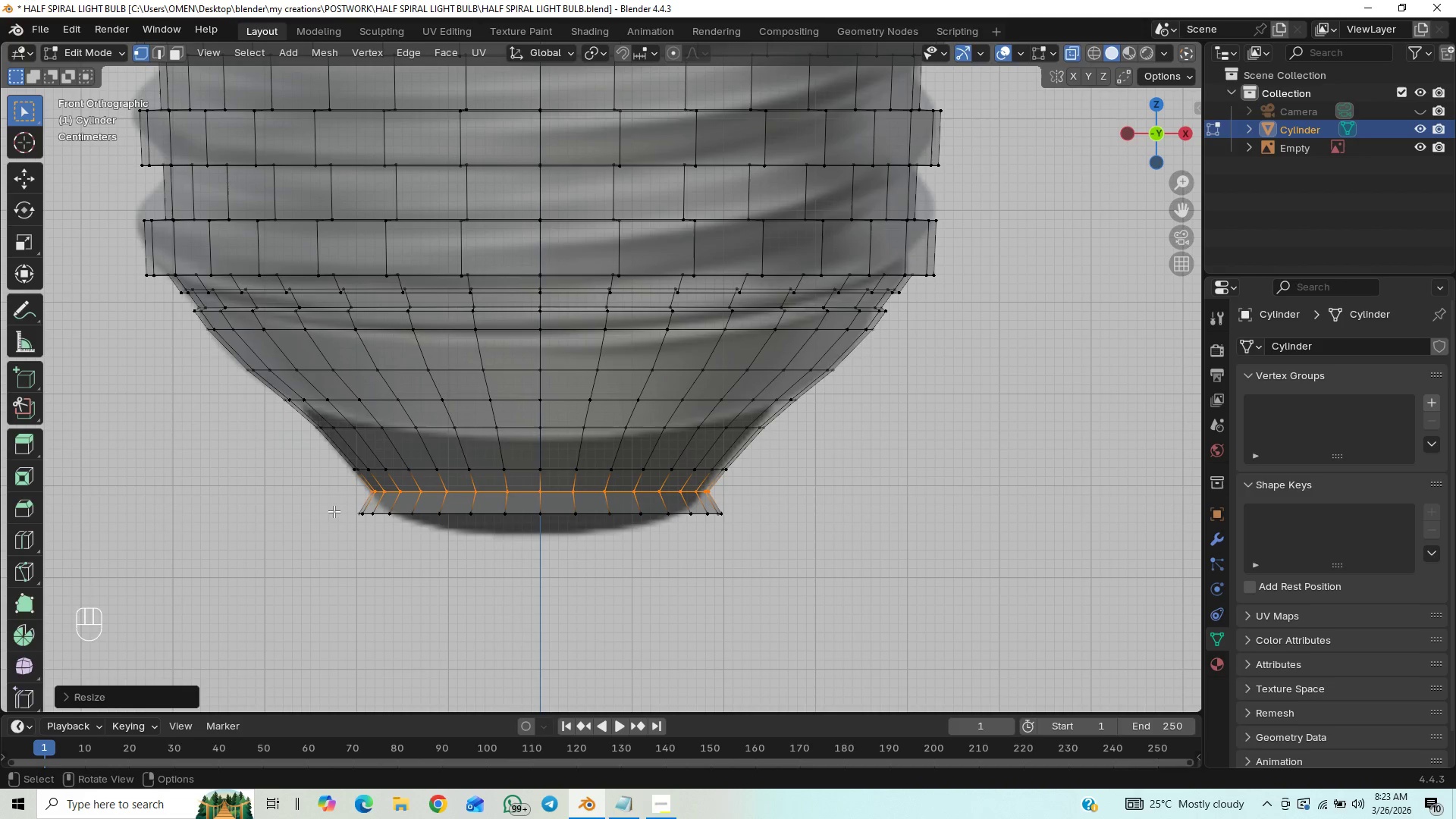 
left_click_drag(start_coordinate=[329, 501], to_coordinate=[784, 579])
 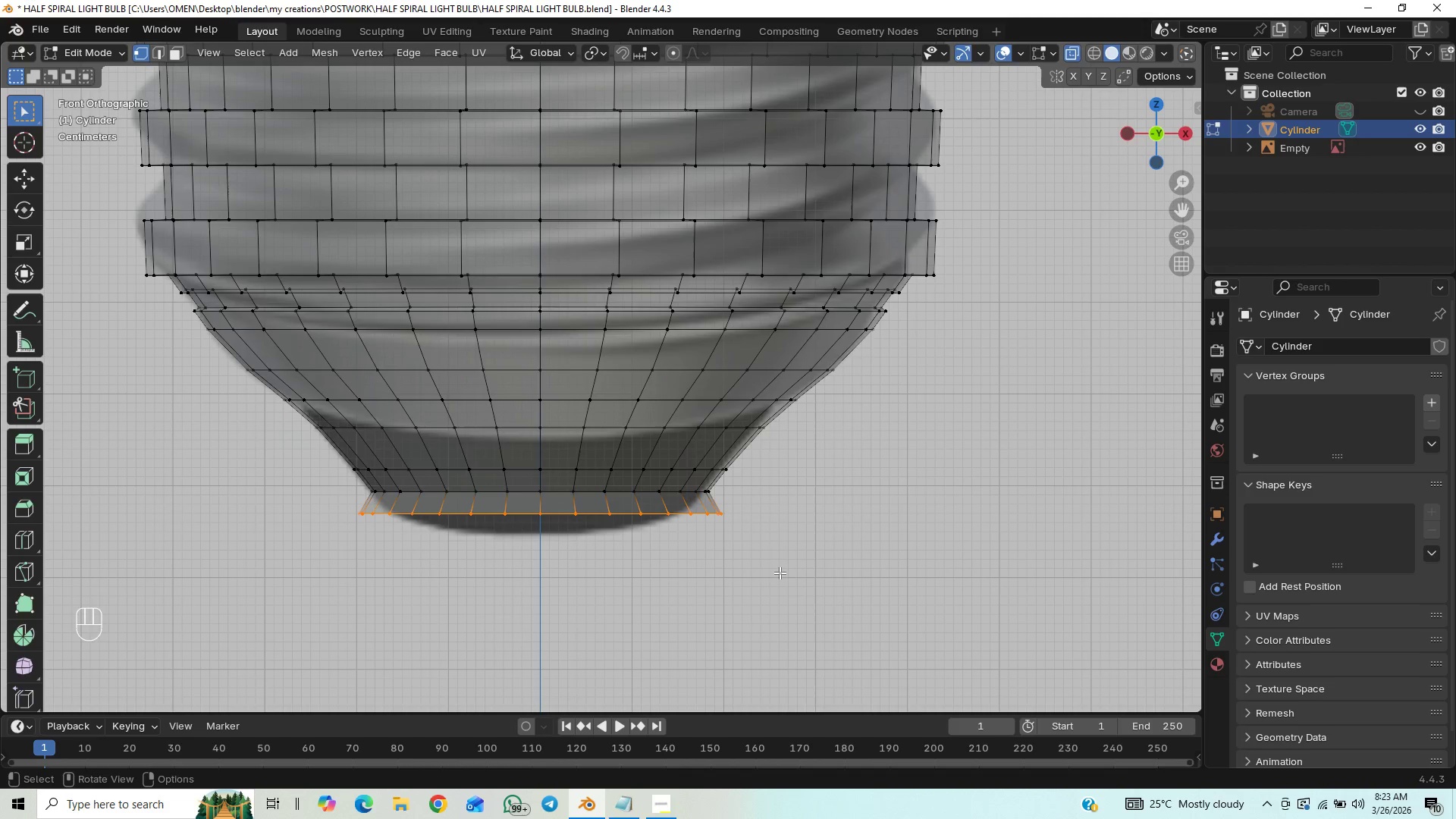 
type(gz)
 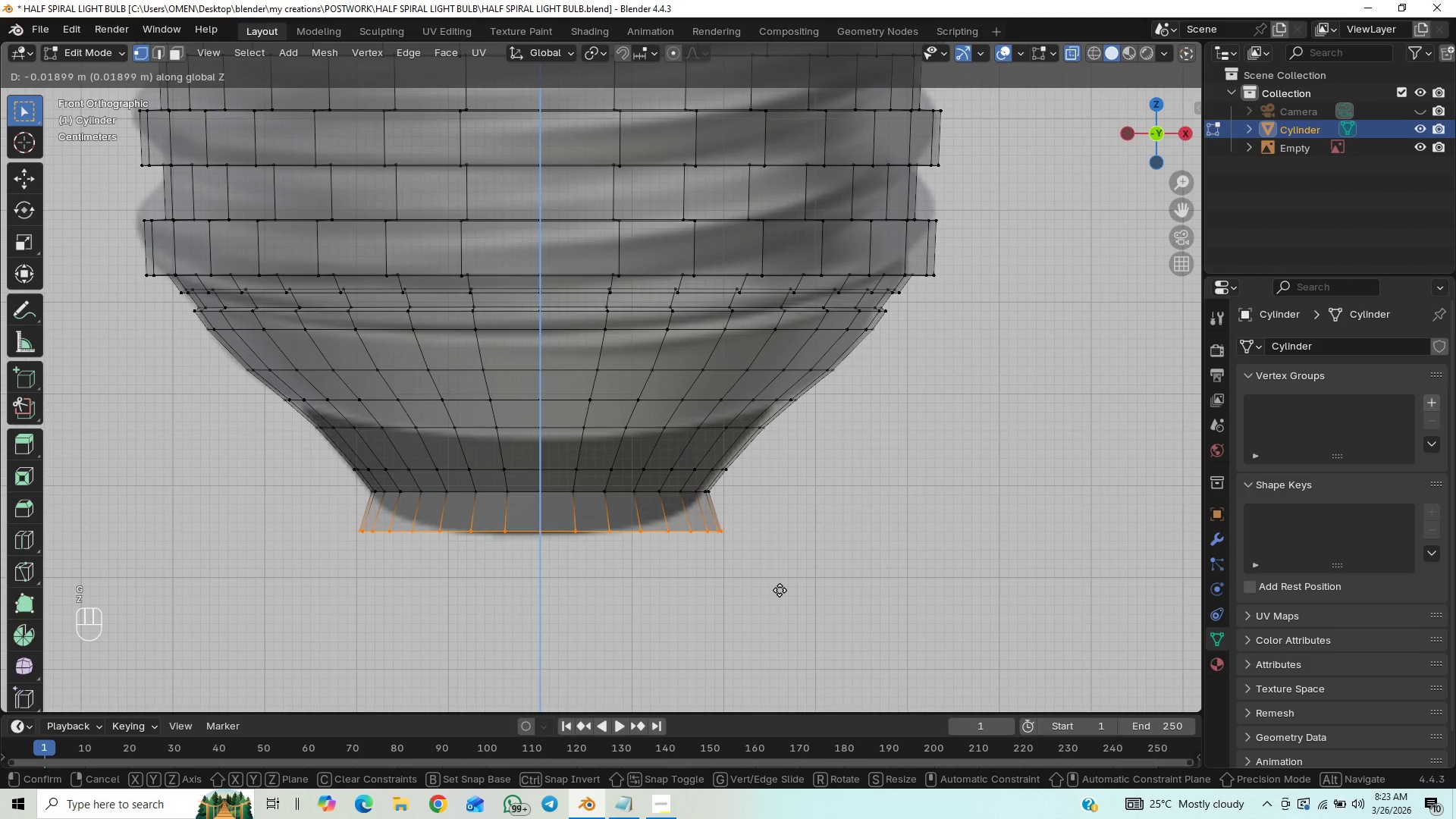 
left_click([780, 591])
 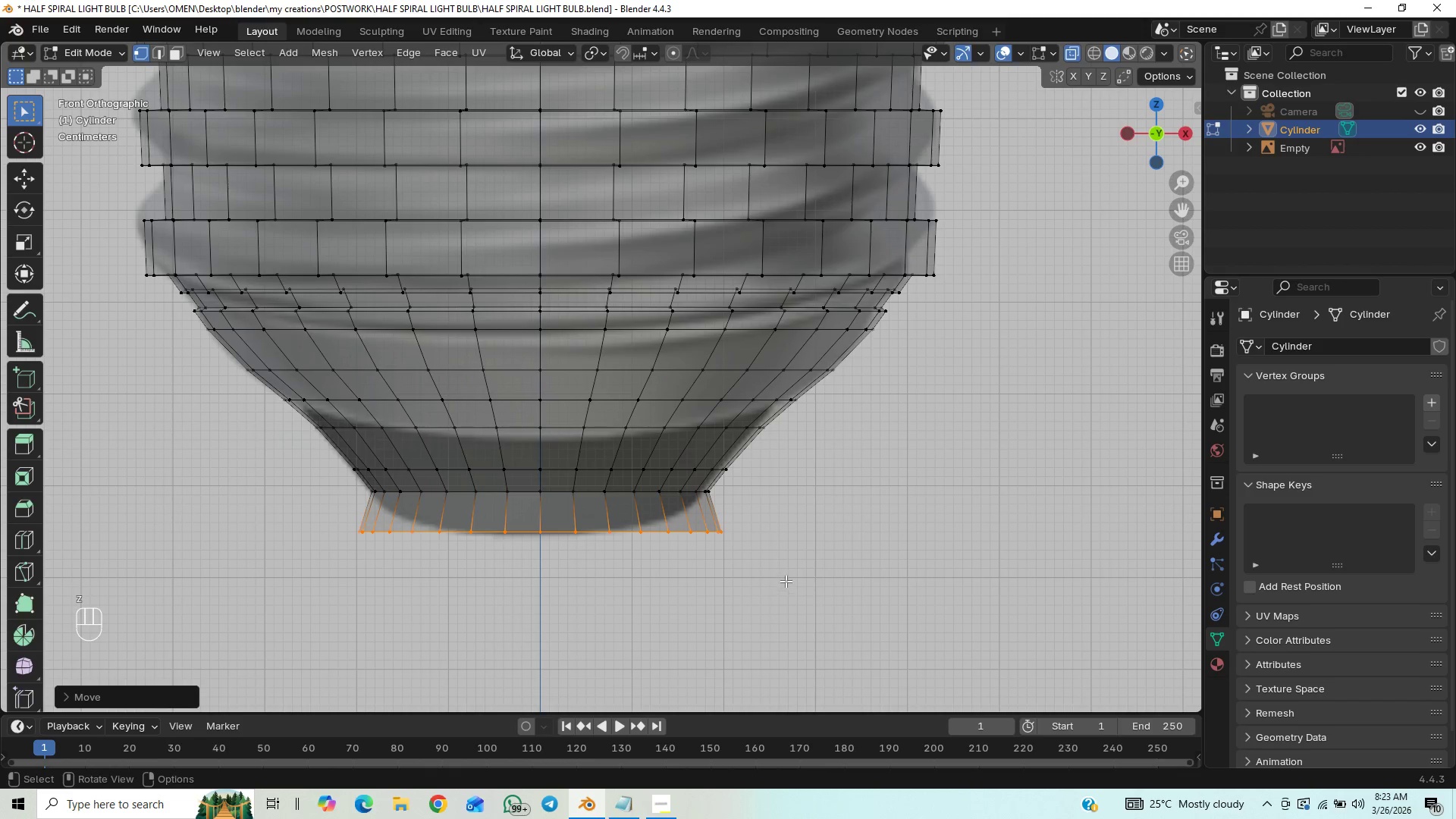 
key(S)
 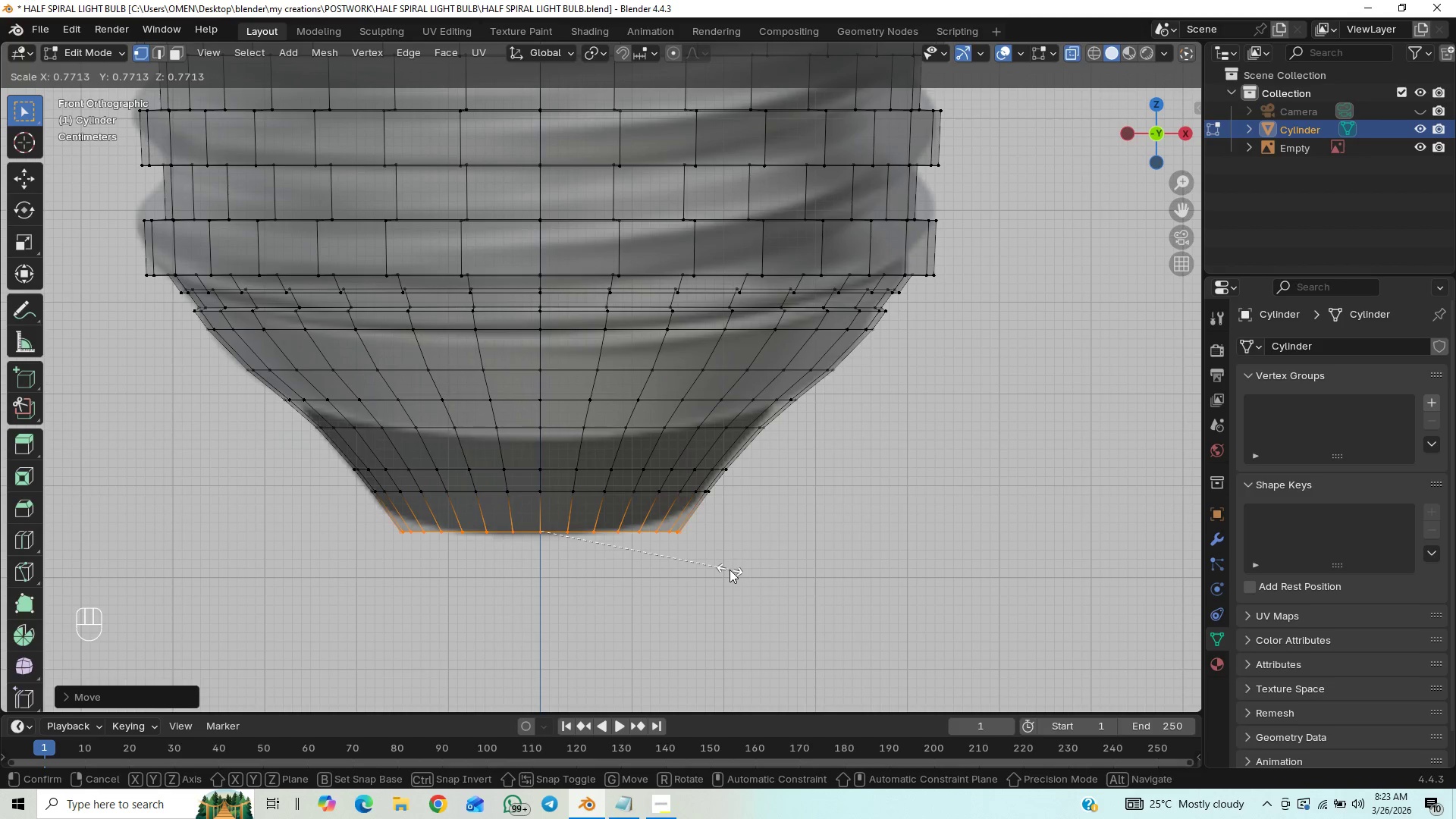 
wait(5.34)
 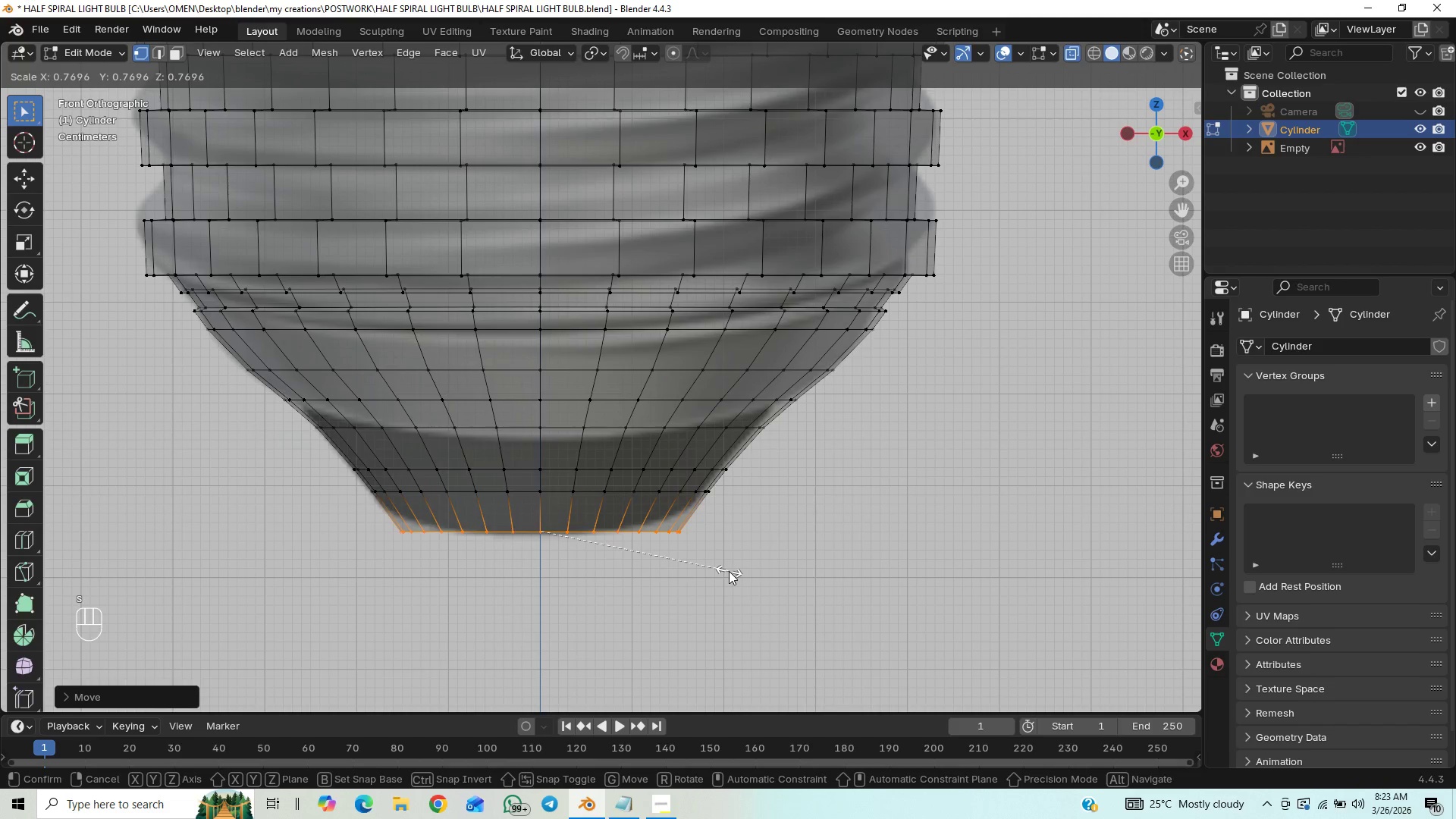 
left_click([720, 563])
 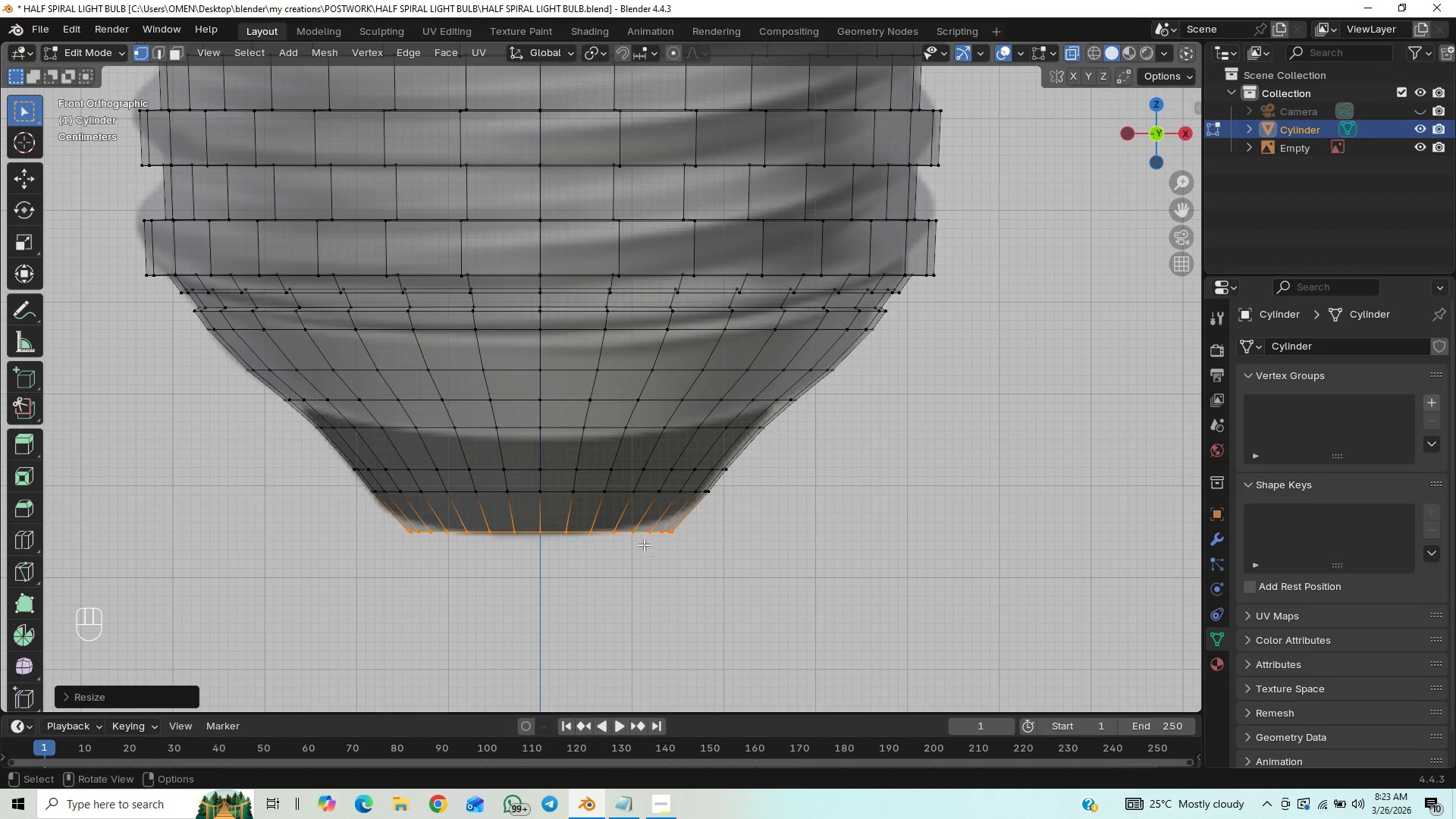 
key(Control+R)
 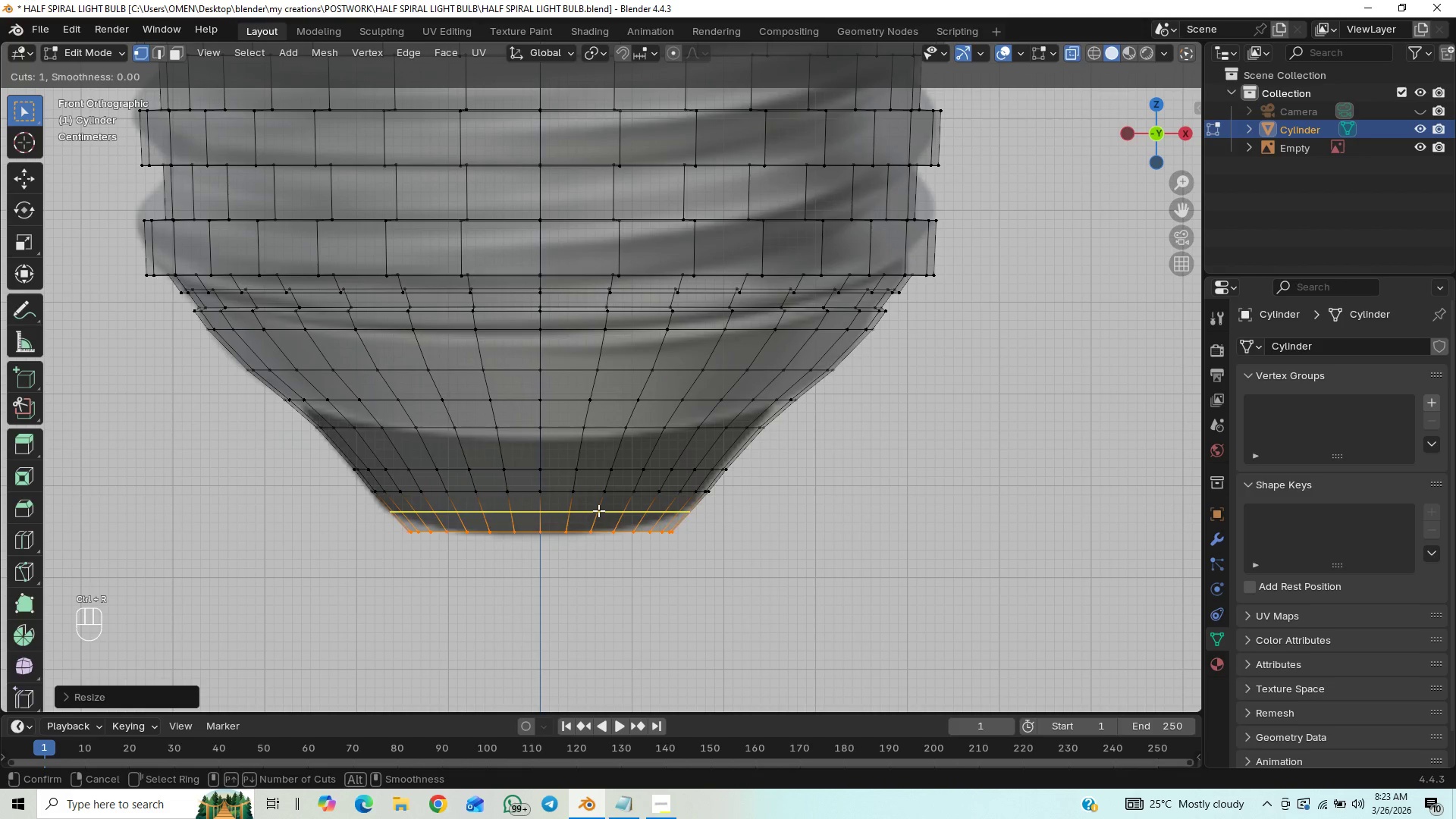 
left_click([598, 510])
 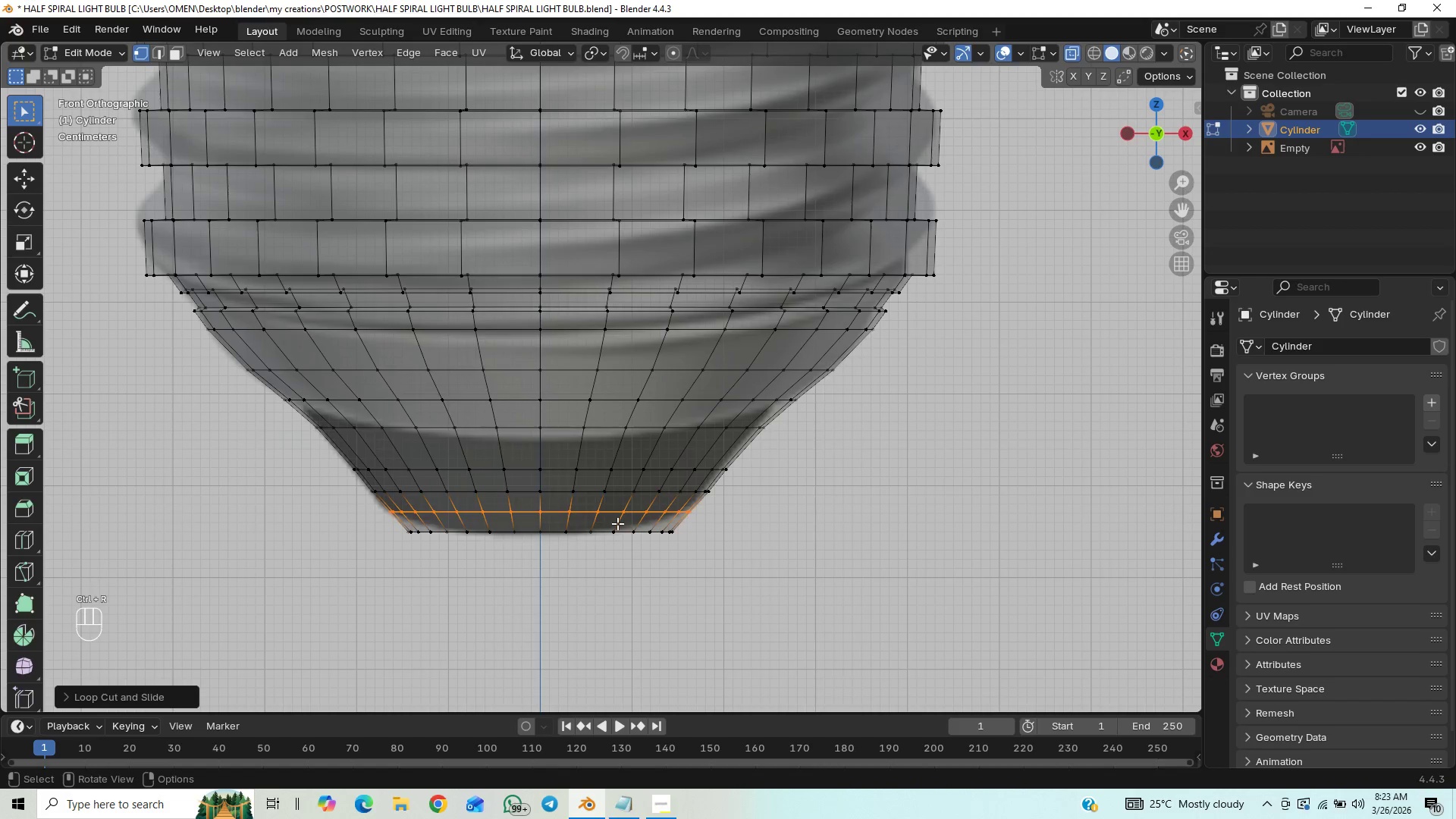 
left_click_drag(start_coordinate=[711, 532], to_coordinate=[346, 538])
 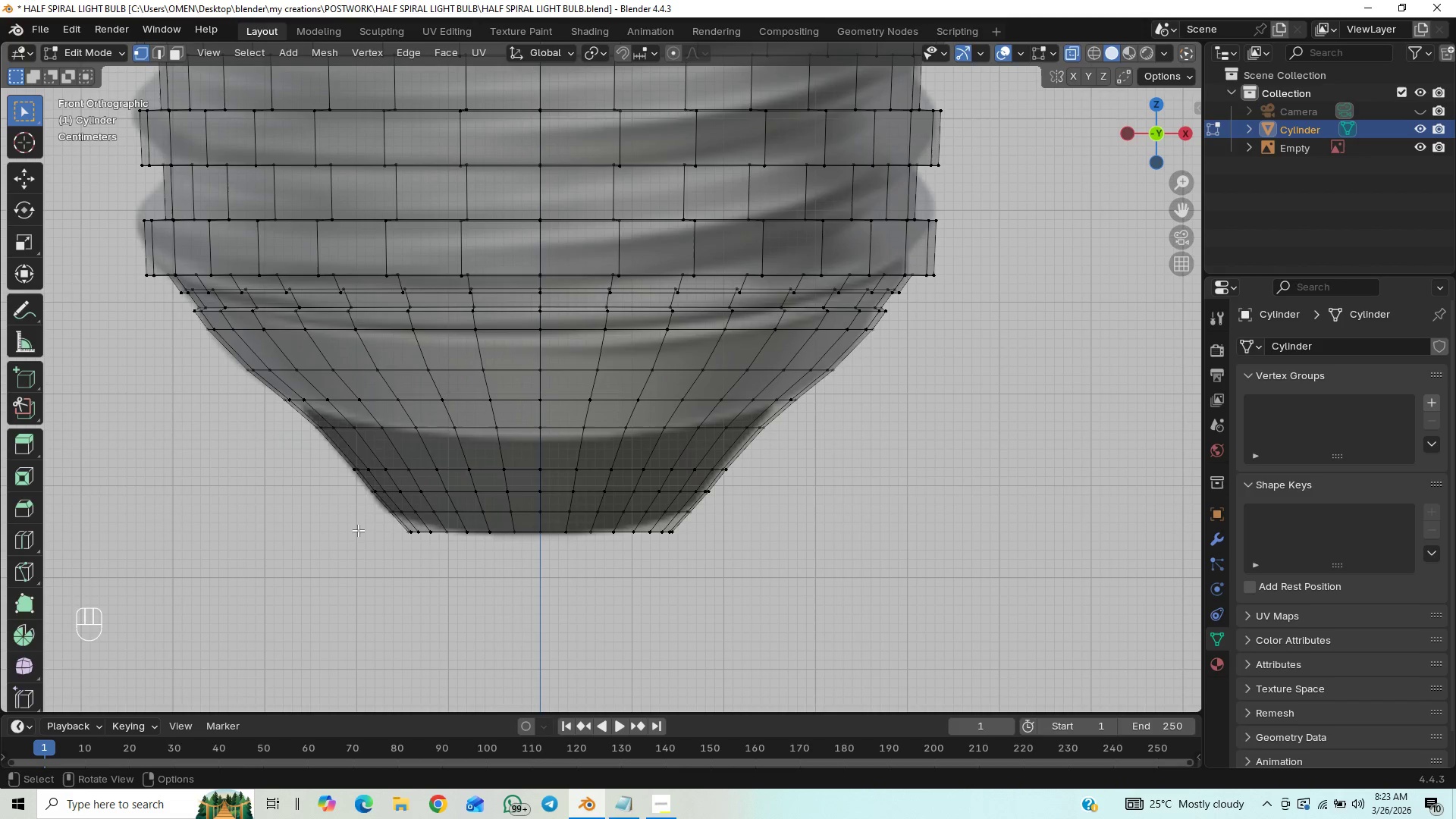 
left_click_drag(start_coordinate=[363, 528], to_coordinate=[848, 636])
 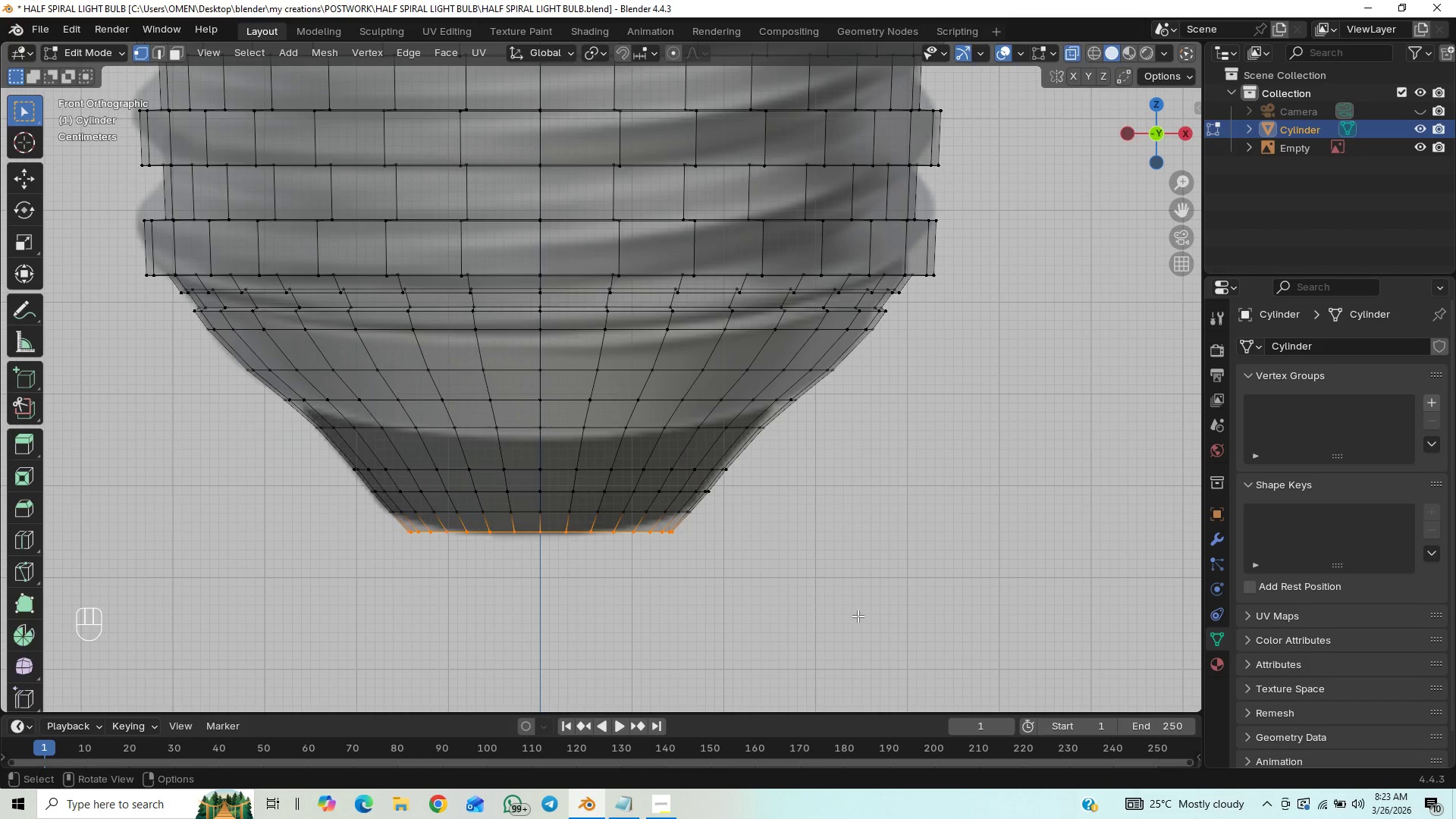 
key(S)
 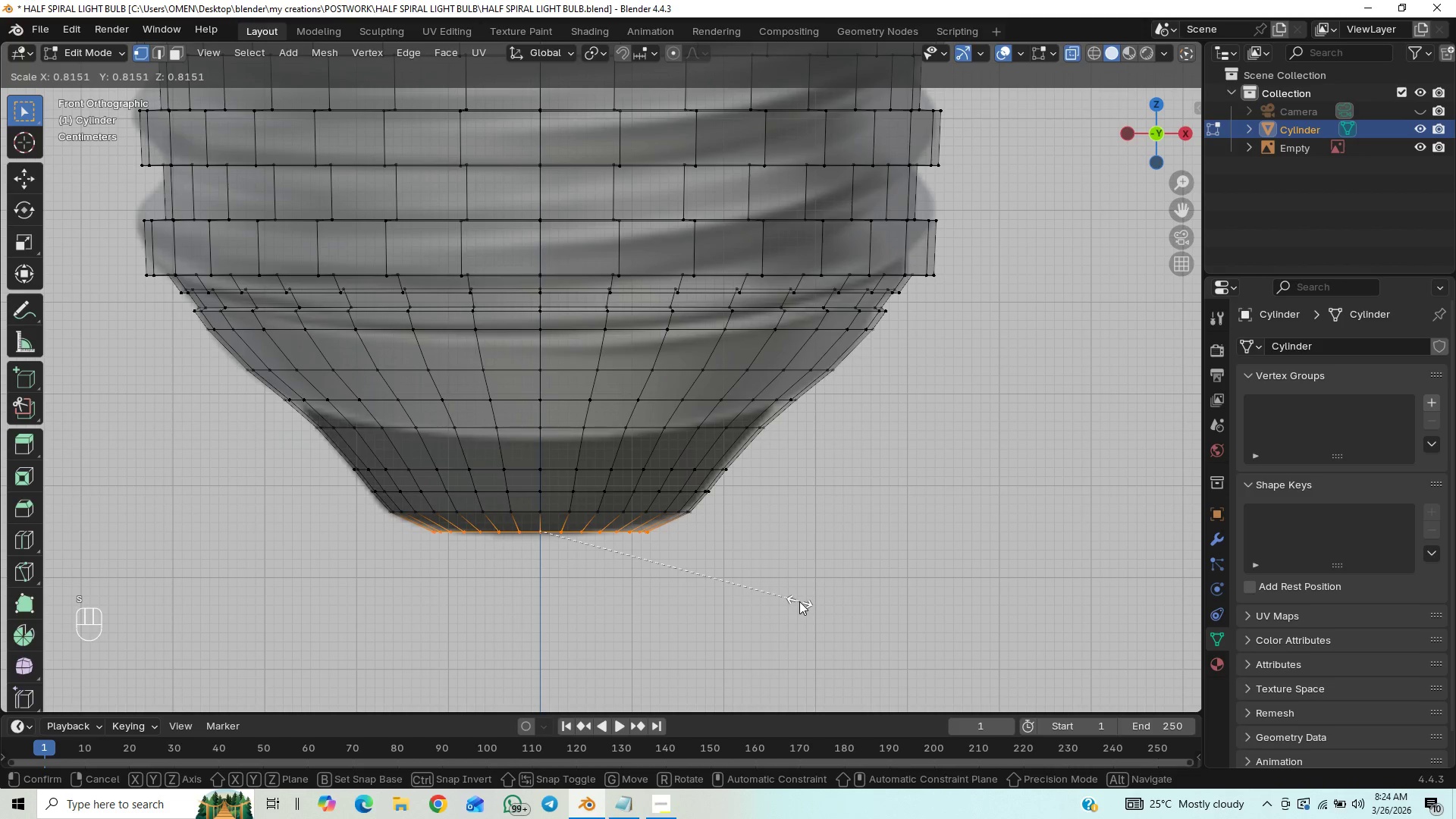 
left_click([799, 601])
 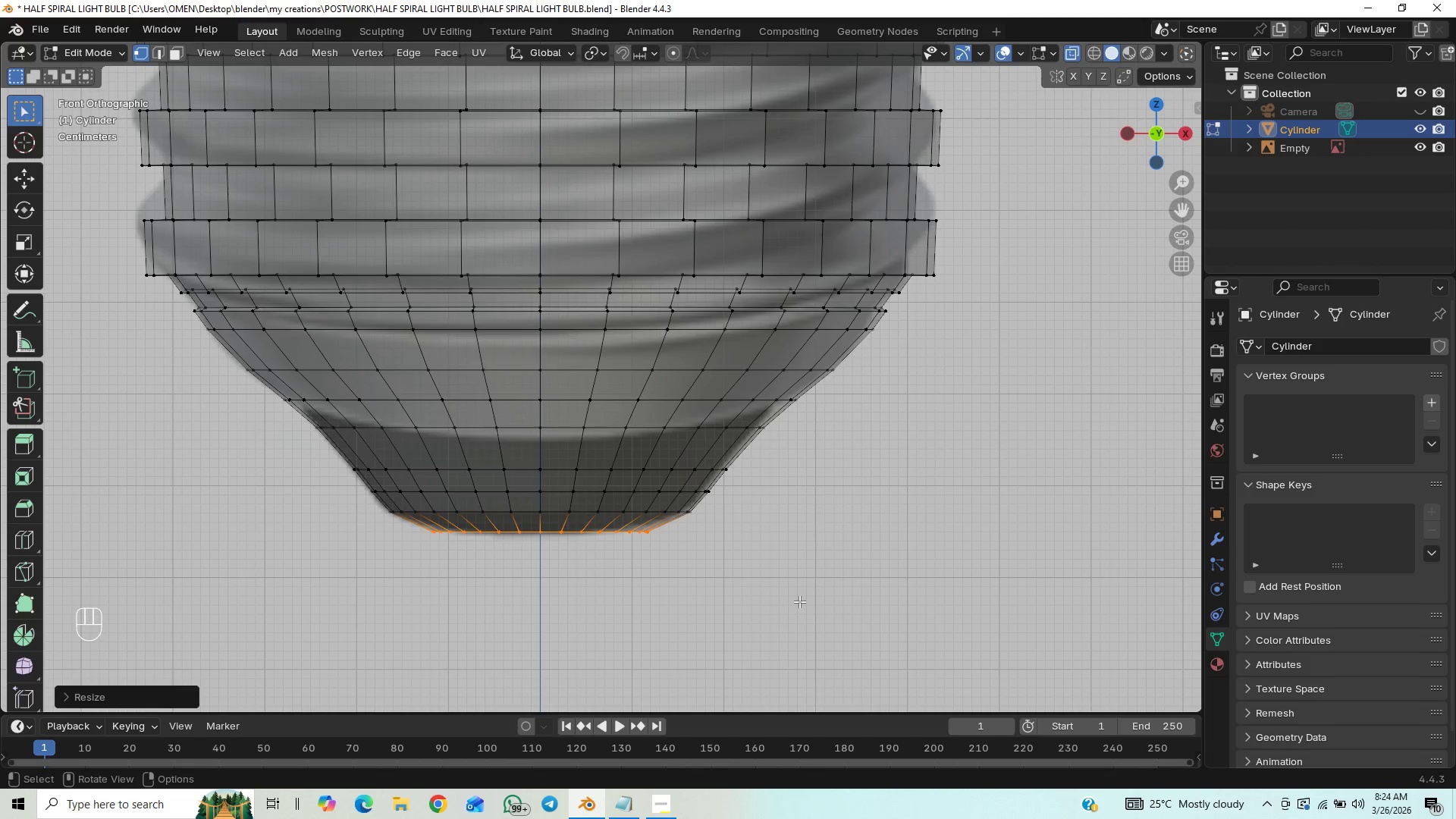 
type(gz)
 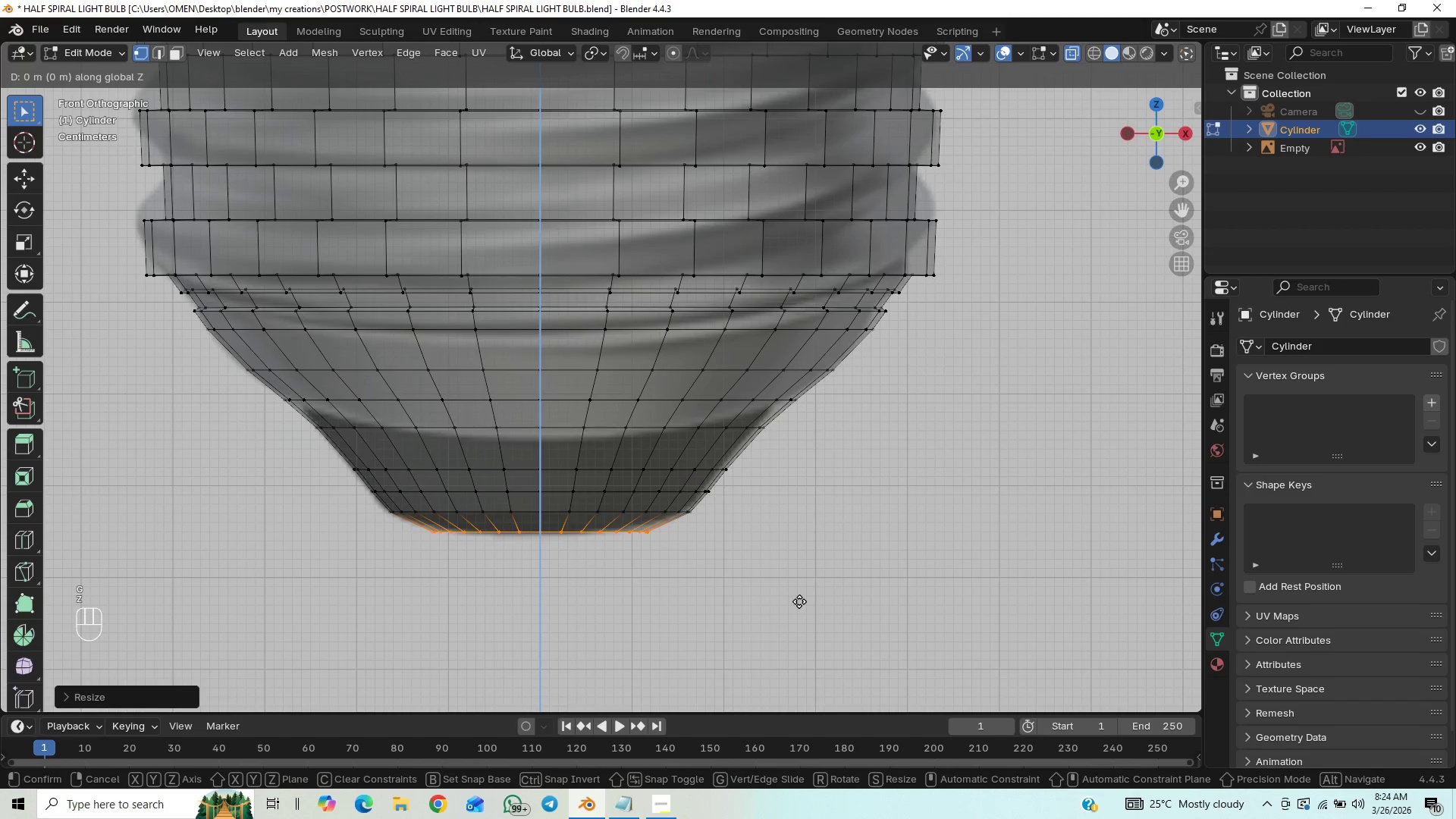 
hold_key(key=ShiftLeft, duration=1.51)
 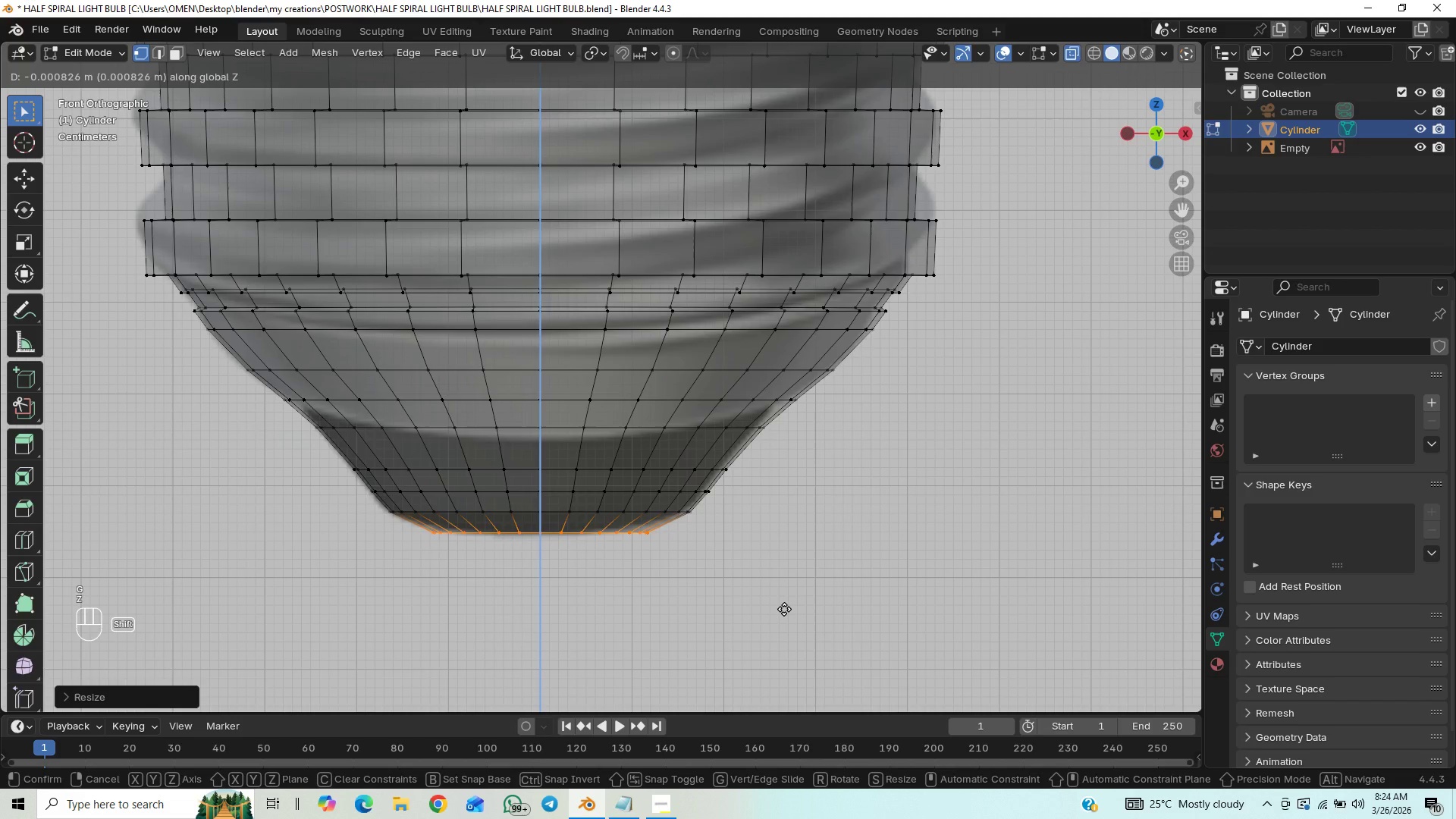 
hold_key(key=ShiftLeft, duration=1.52)
 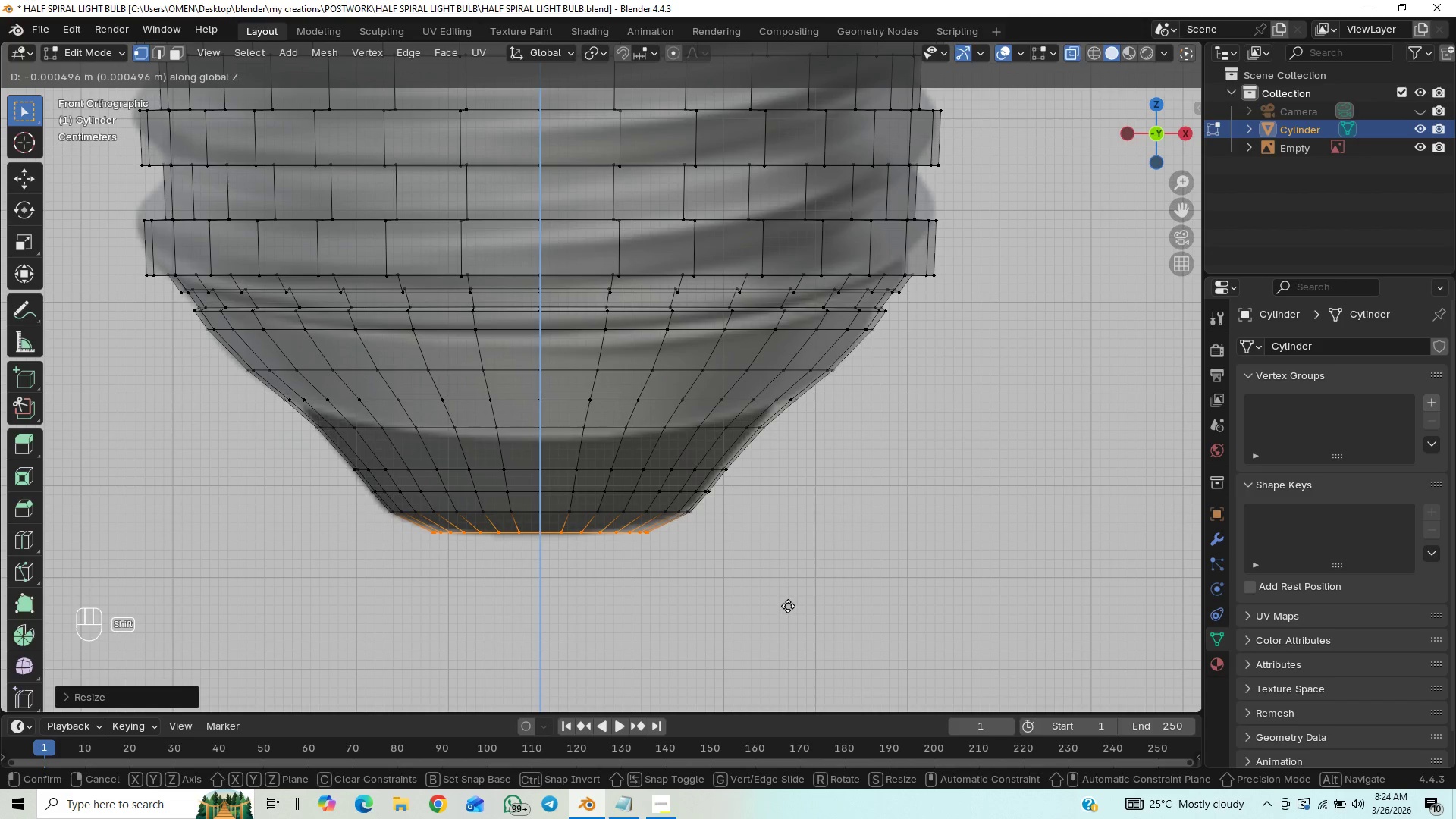 
hold_key(key=ShiftLeft, duration=0.64)
left_click([788, 606])
 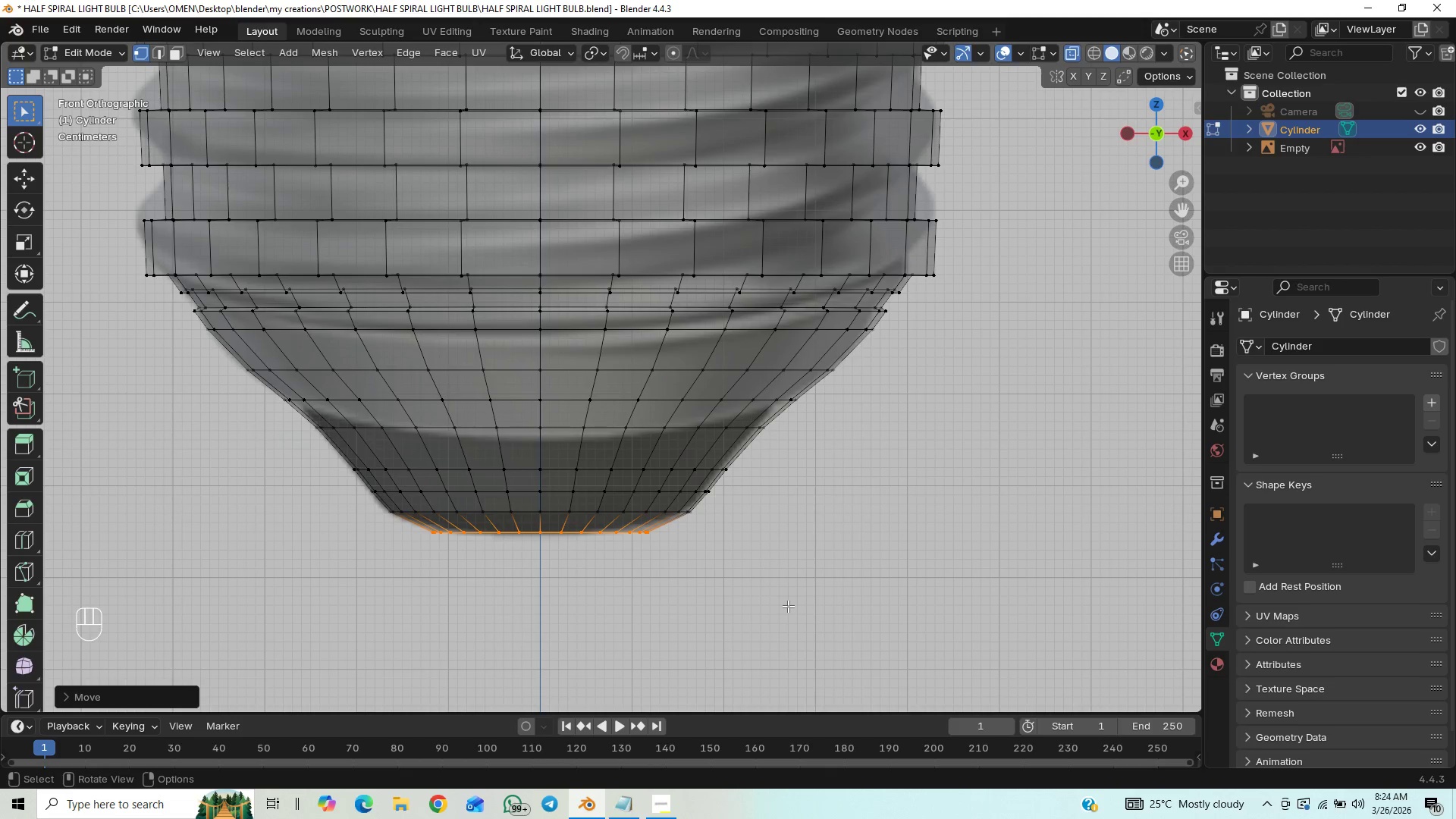 
key(Control+R)
 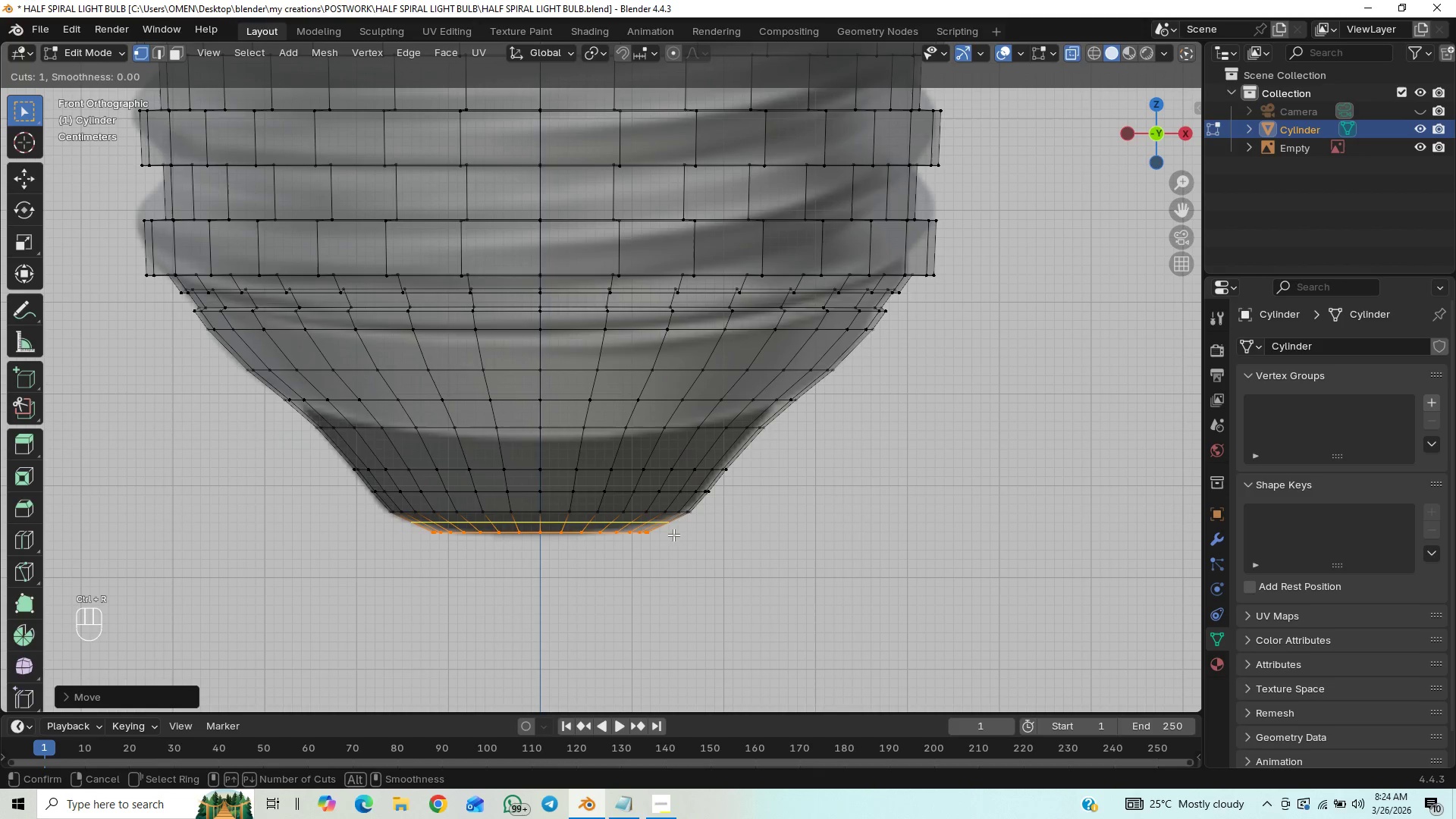 
left_click([673, 535])
 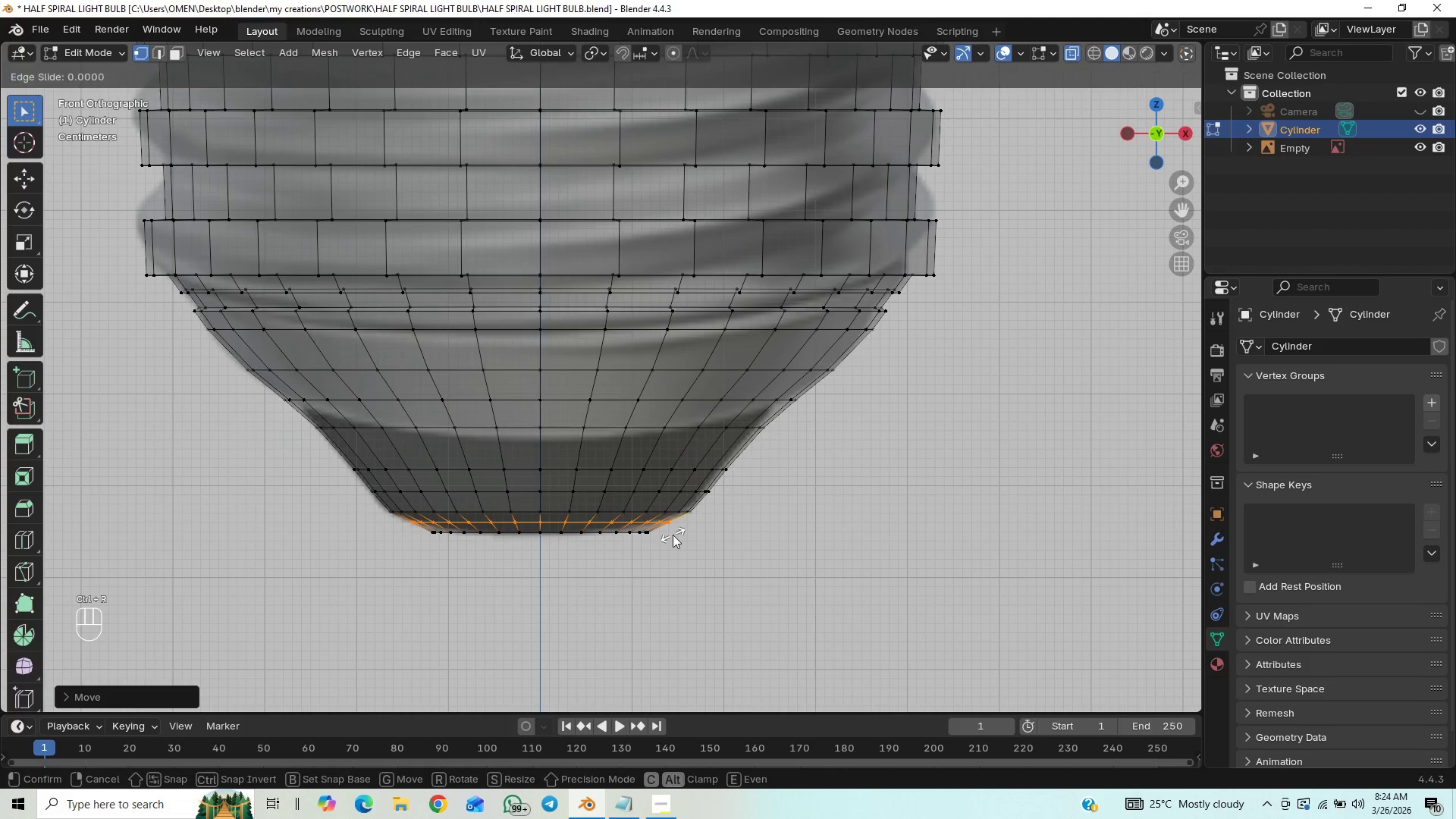 
right_click([673, 535])
 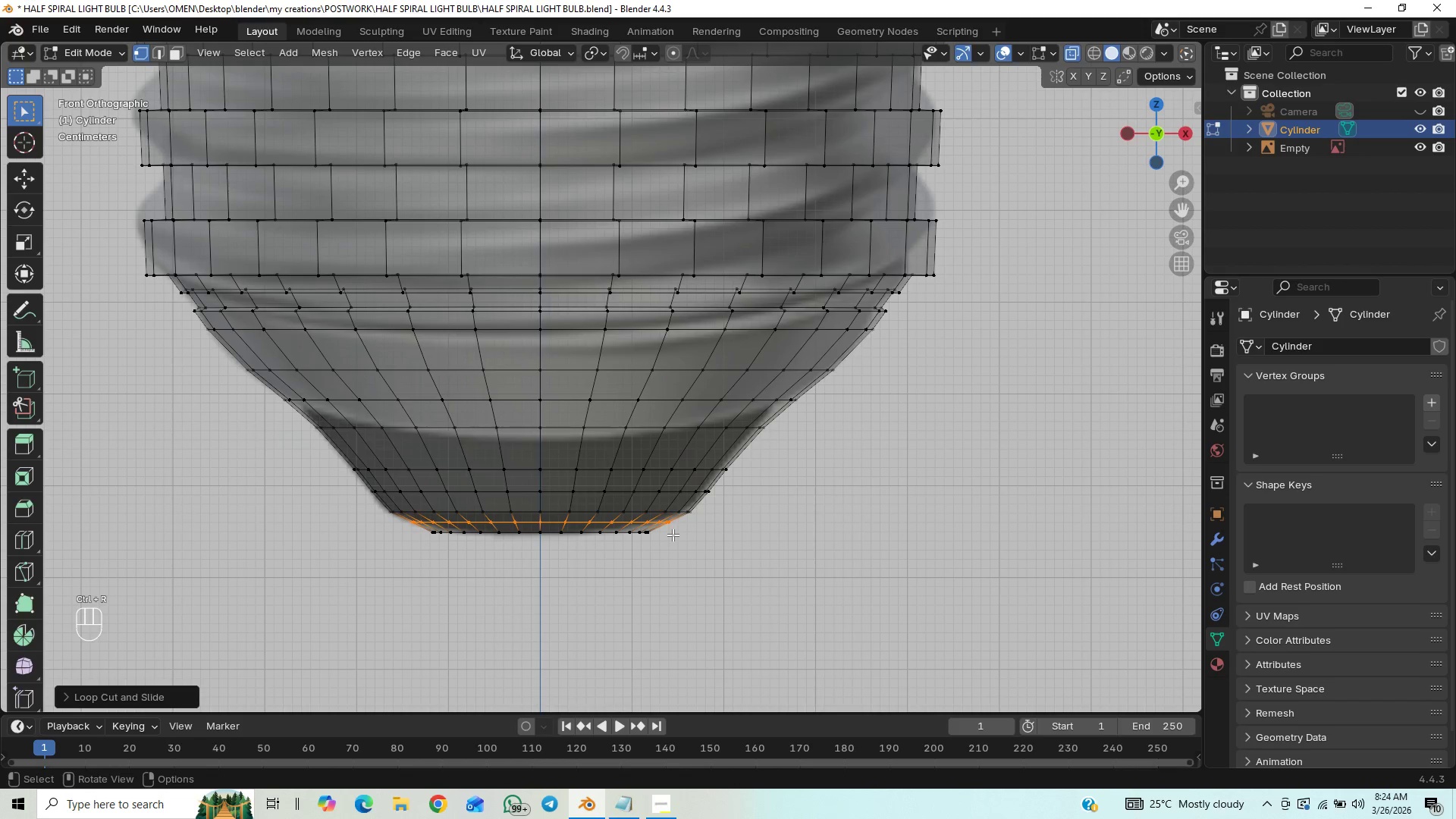 
left_click_drag(start_coordinate=[672, 534], to_coordinate=[399, 529])
 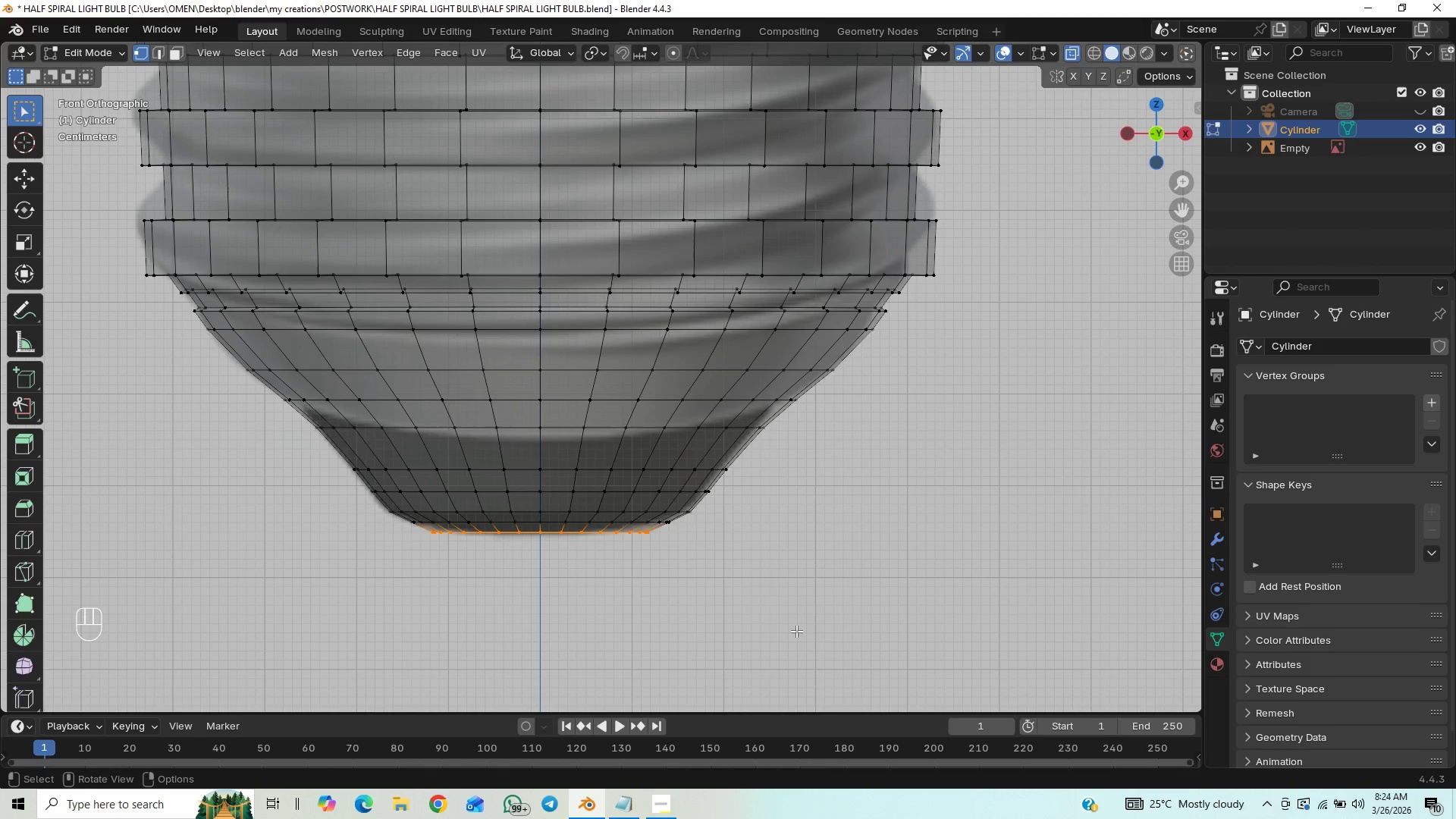 
key(S)
 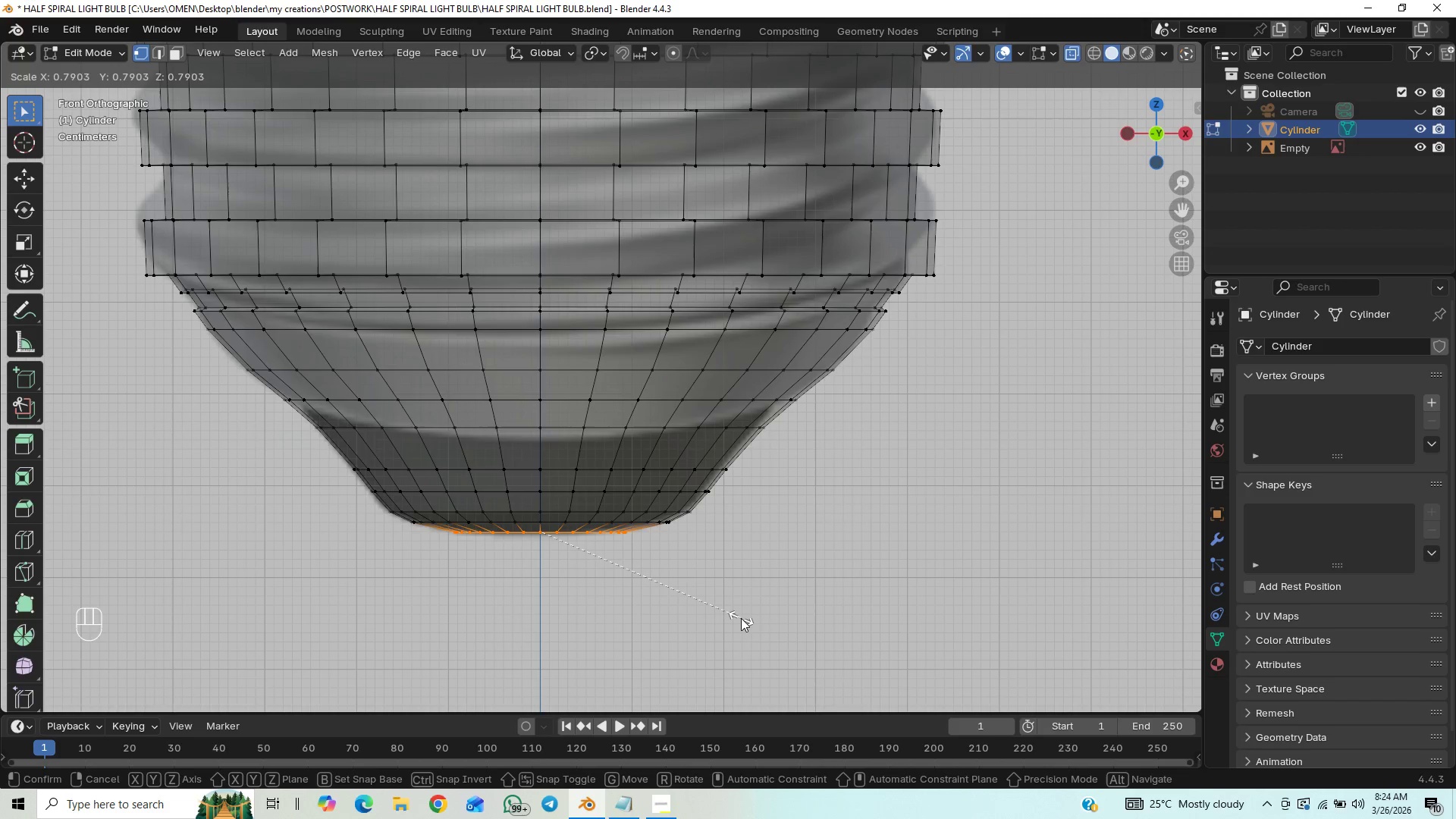 
wait(5.09)
 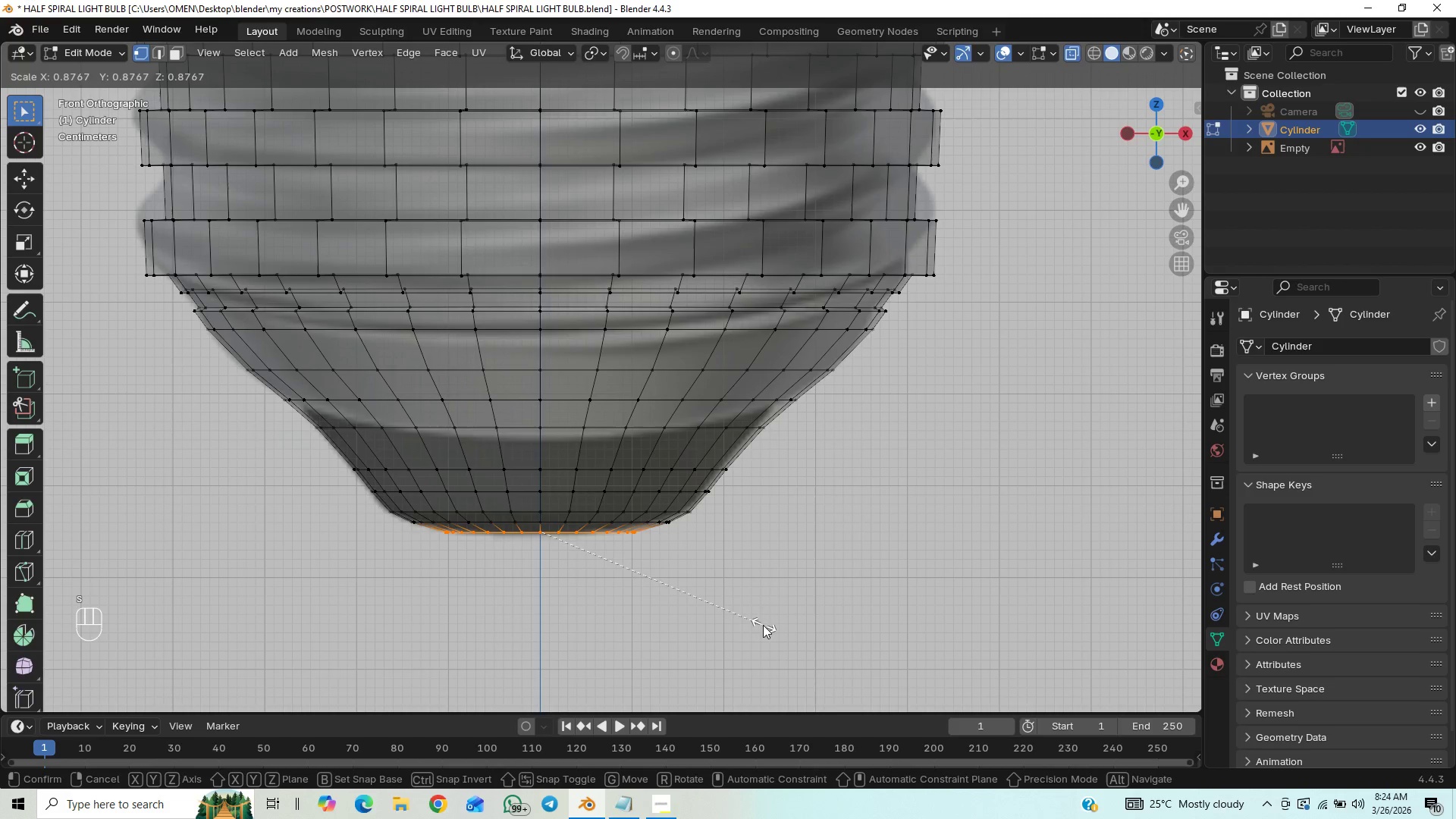 
left_click([741, 618])
 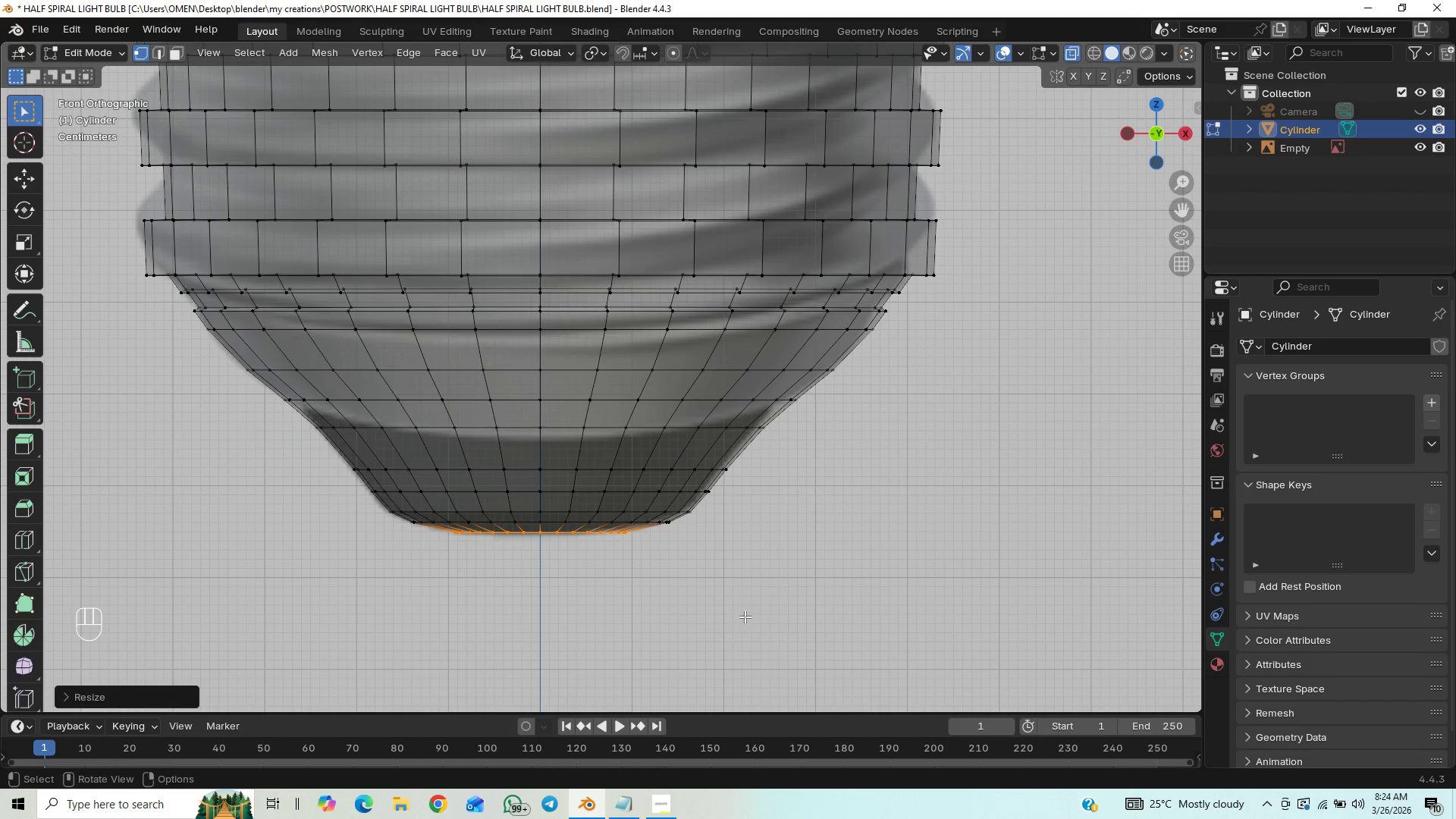 
key(Control+S)
 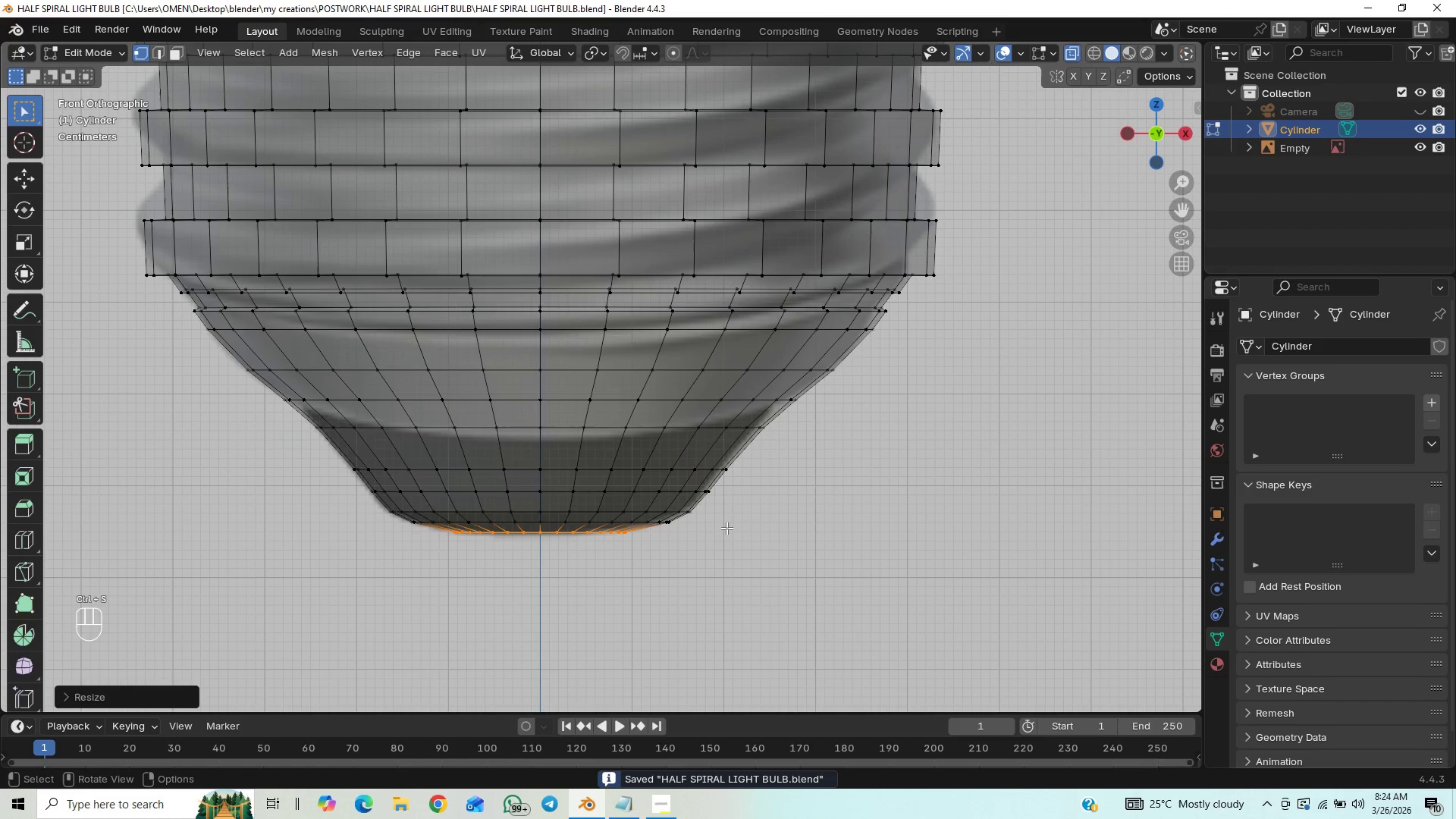 
scroll: coordinate [723, 528], scroll_direction: down, amount: 1.0
 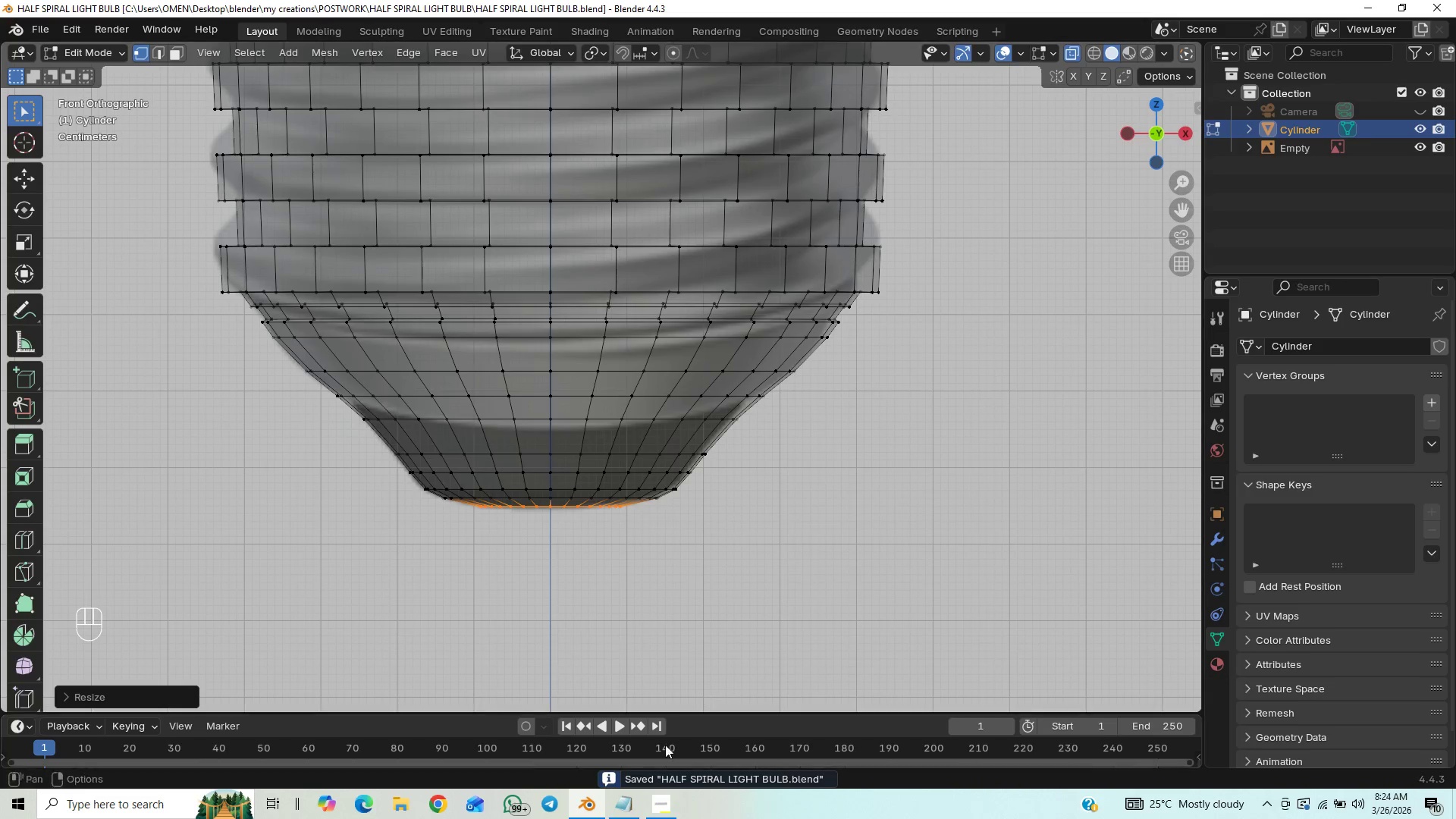 
left_click([662, 792])